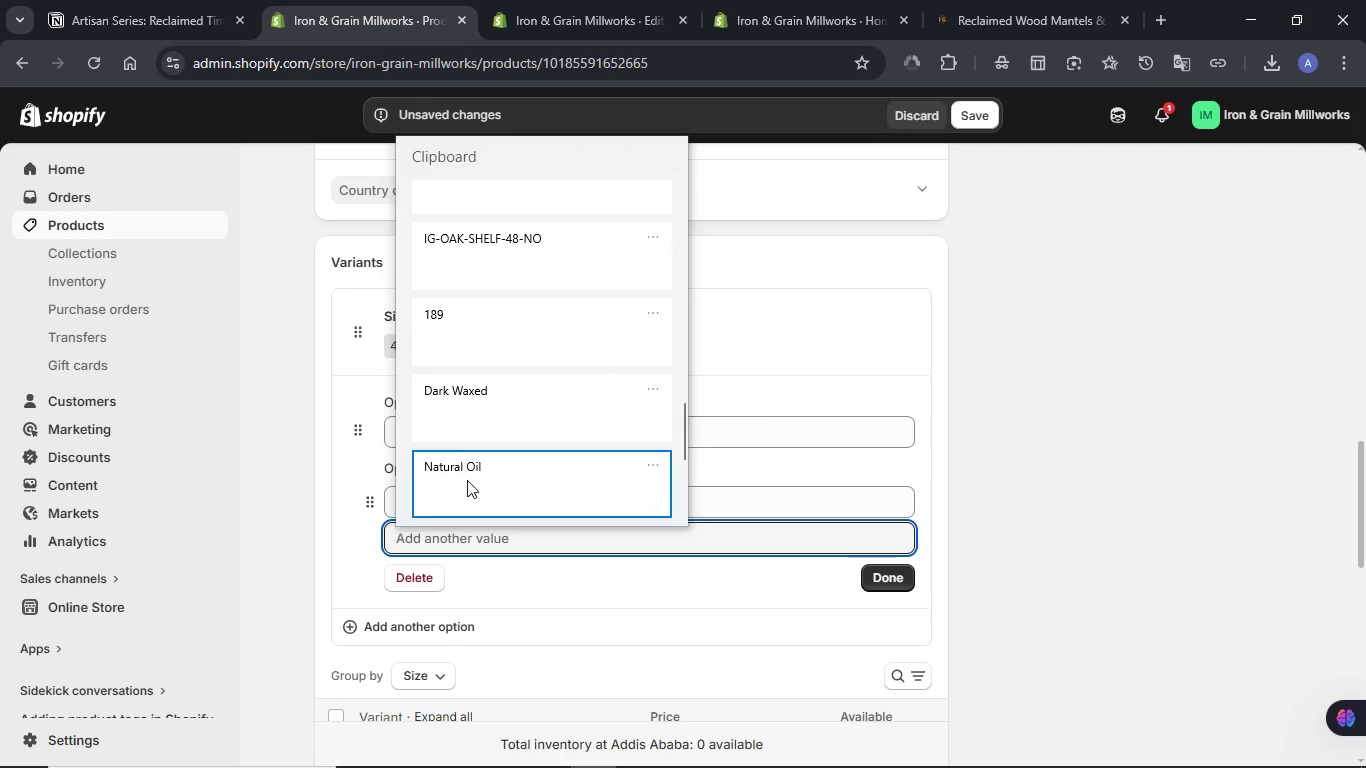 
key(Control+ControlLeft)
 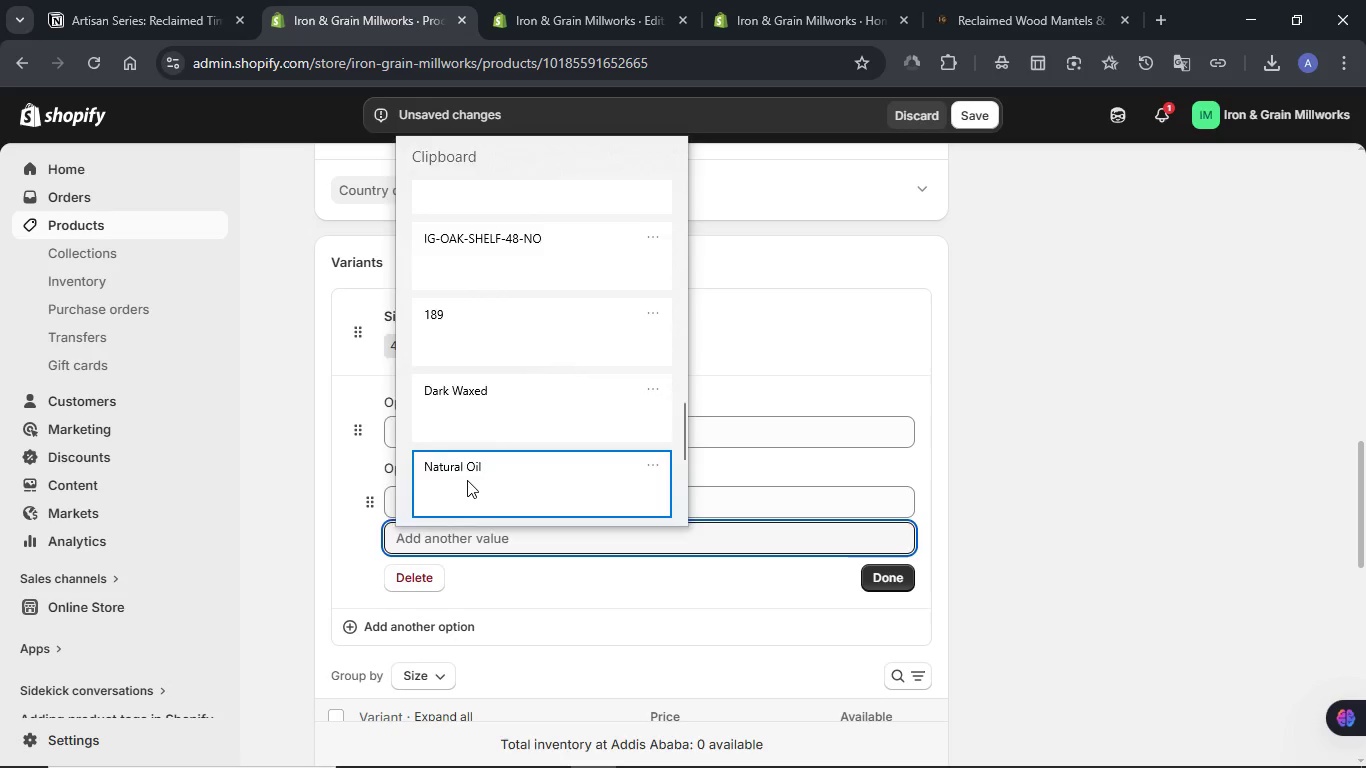 
key(Control+V)
 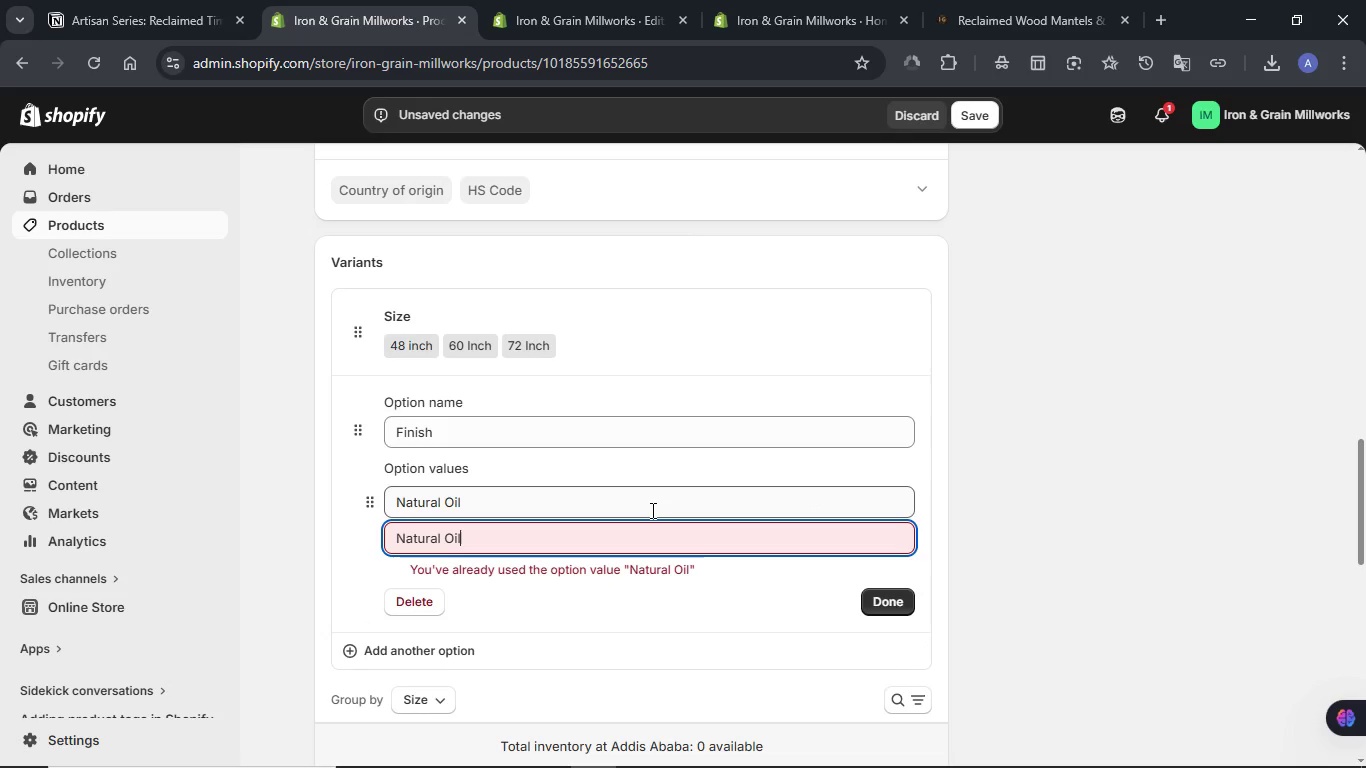 
key(Control+A)
 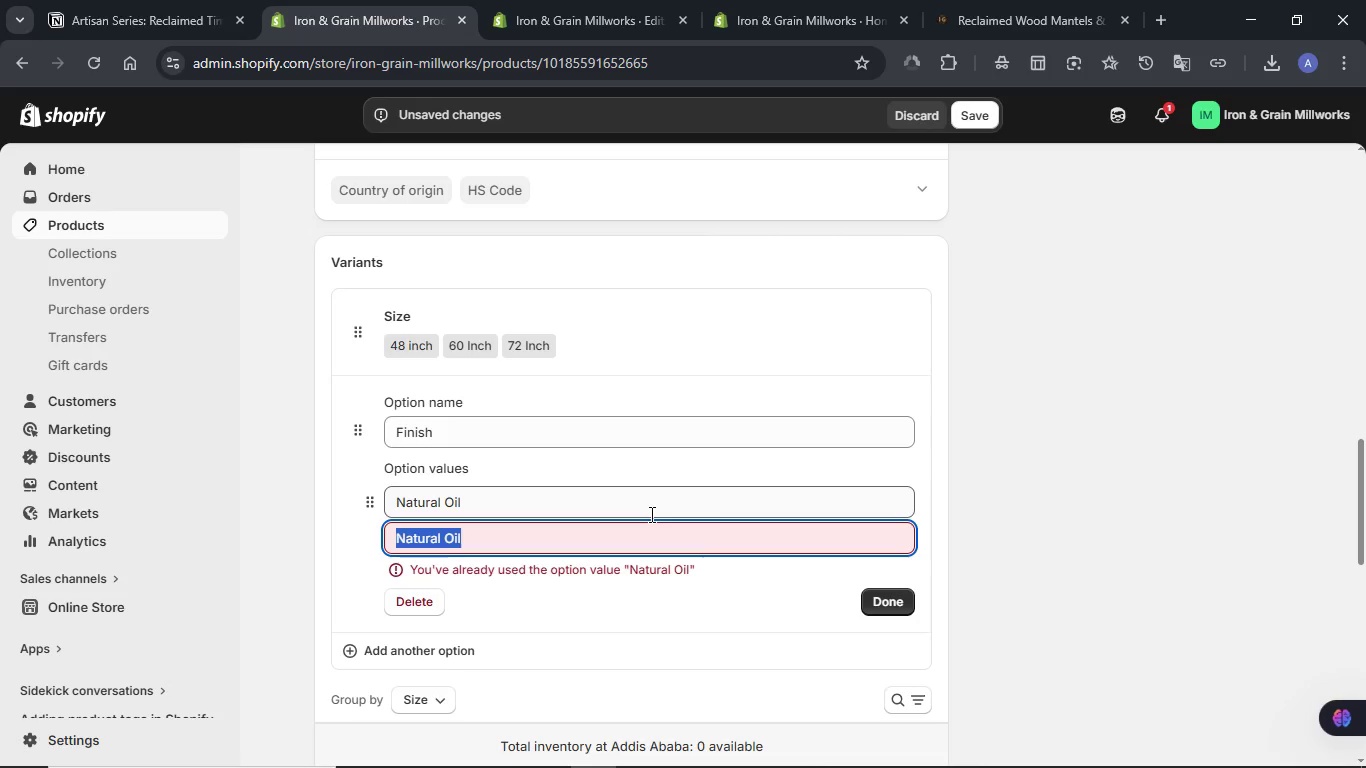 
key(Meta+V)
 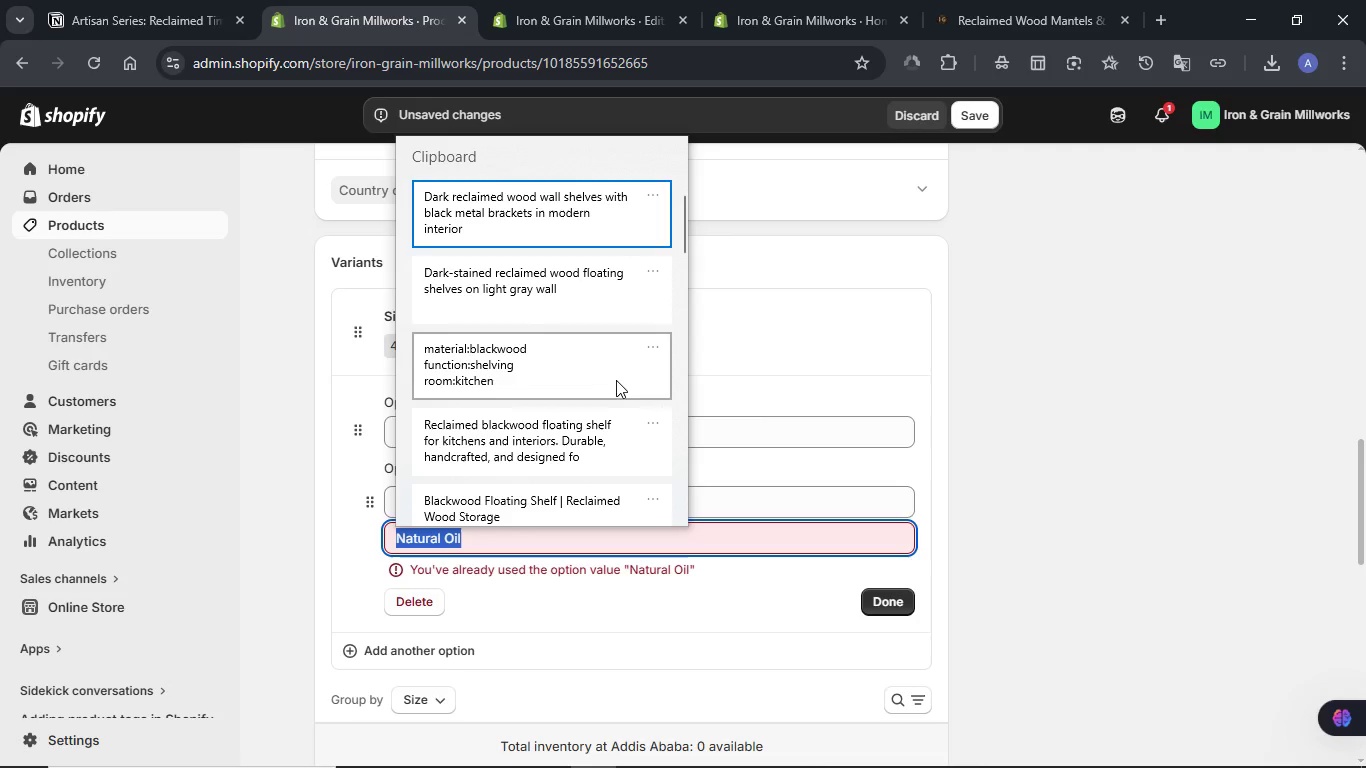 
scroll: coordinate [615, 382], scroll_direction: down, amount: 24.0
 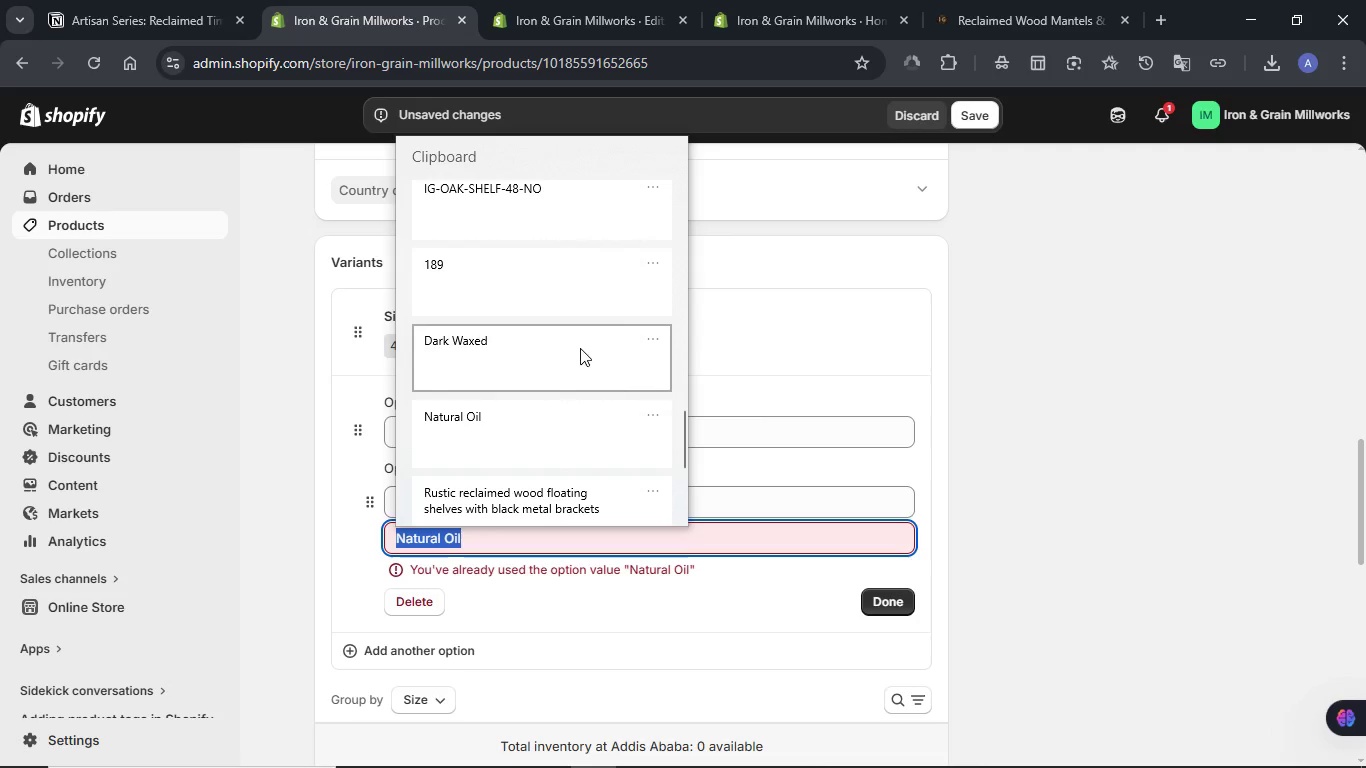 
left_click([580, 348])
 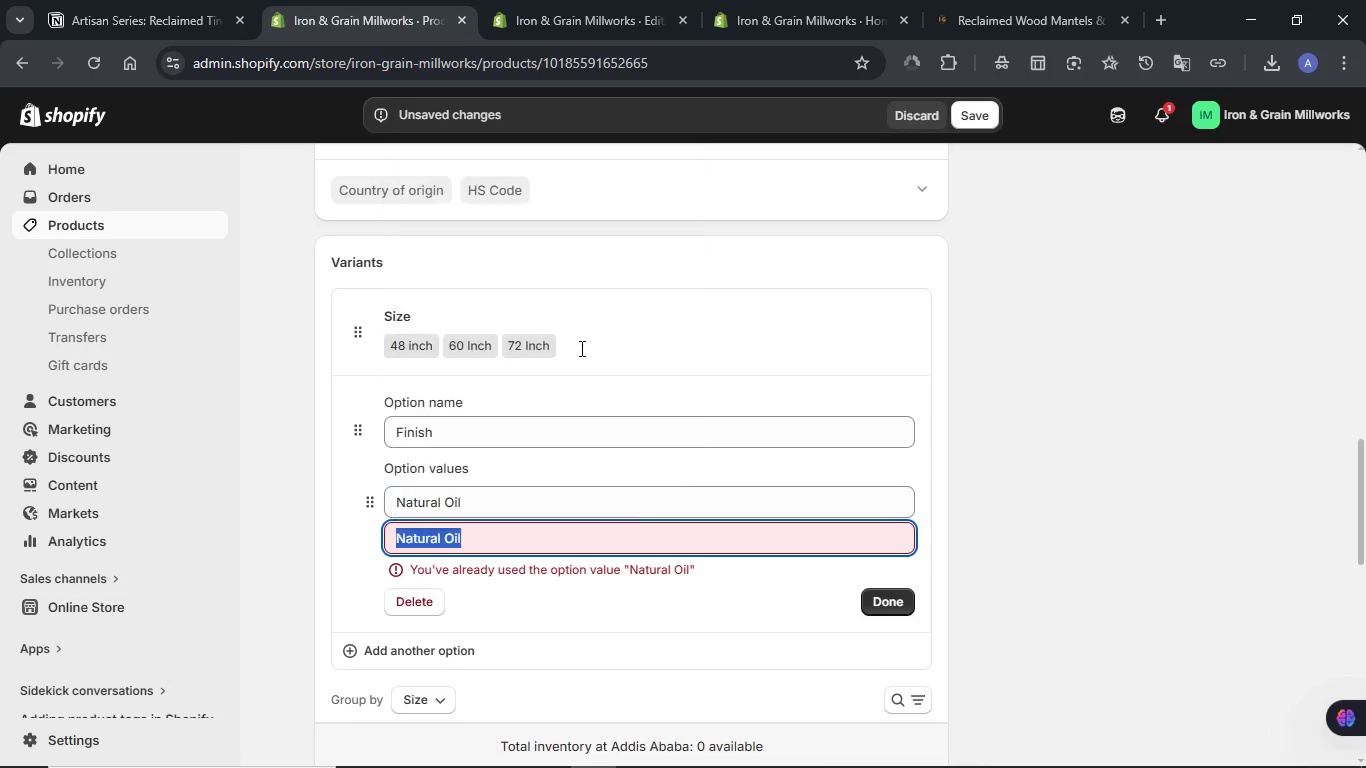 
key(Control+ControlLeft)
 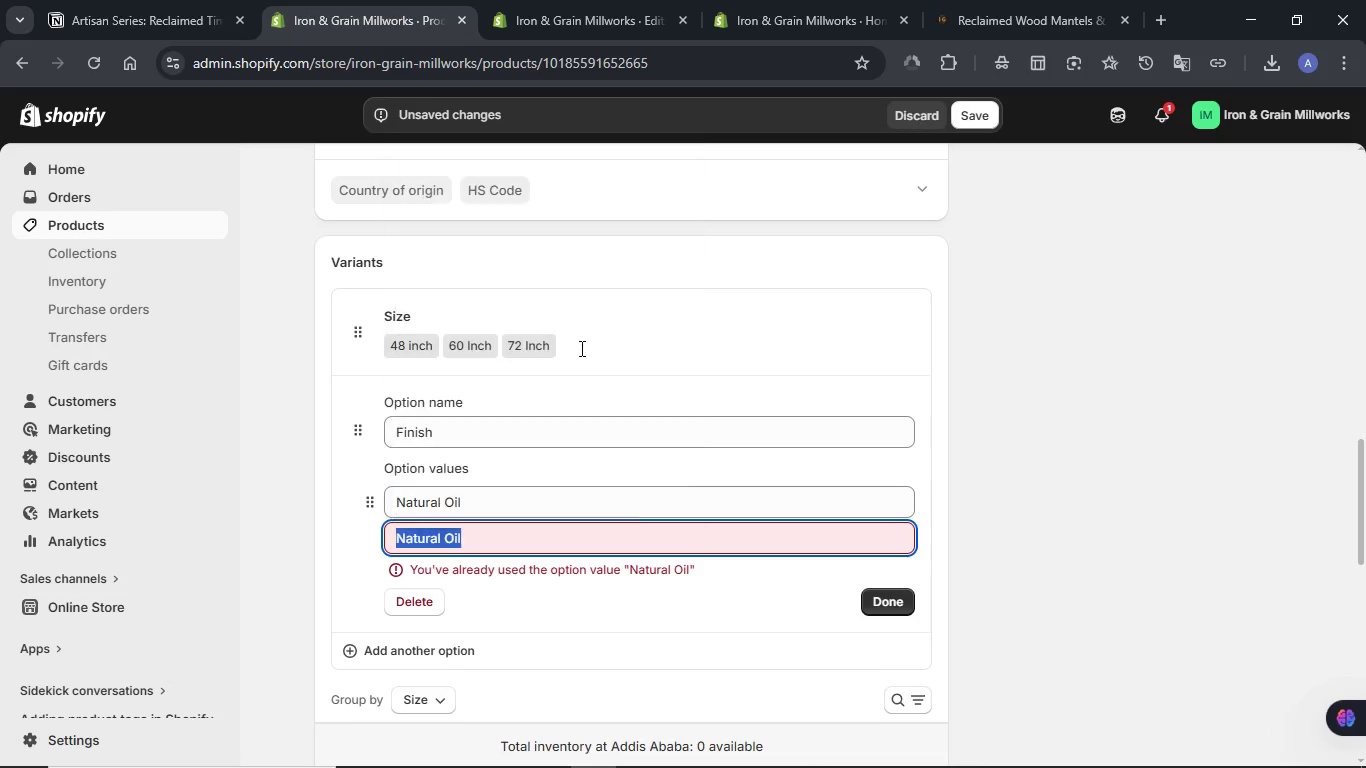 
key(Control+V)
 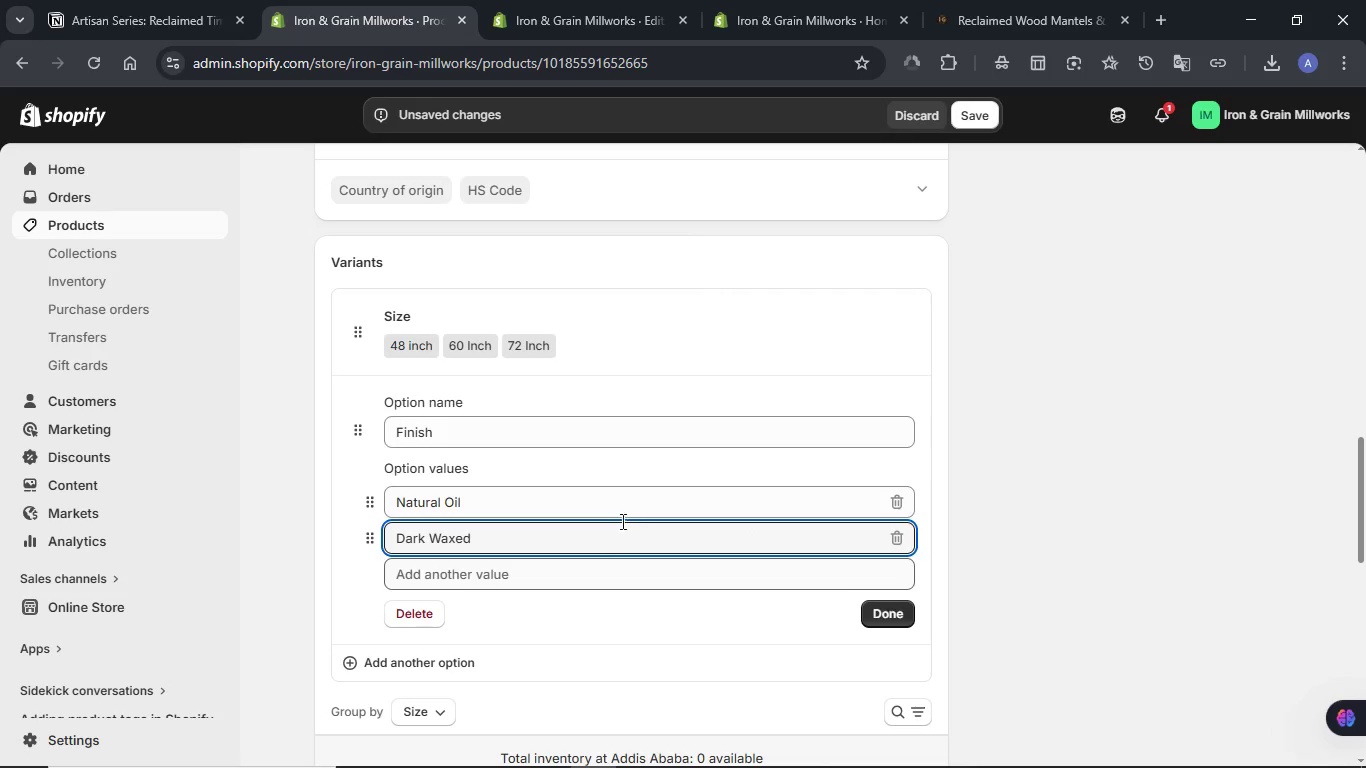 
double_click([588, 500])
 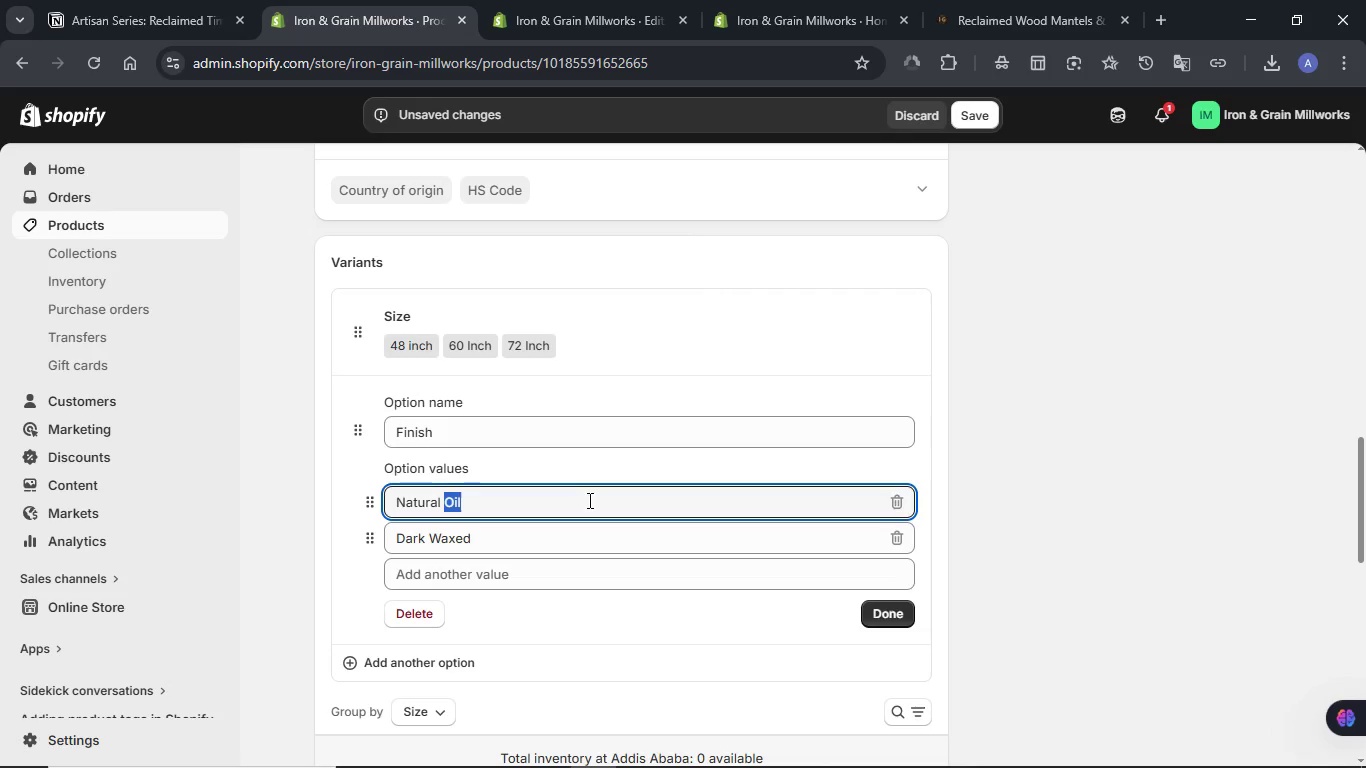 
triple_click([588, 500])
 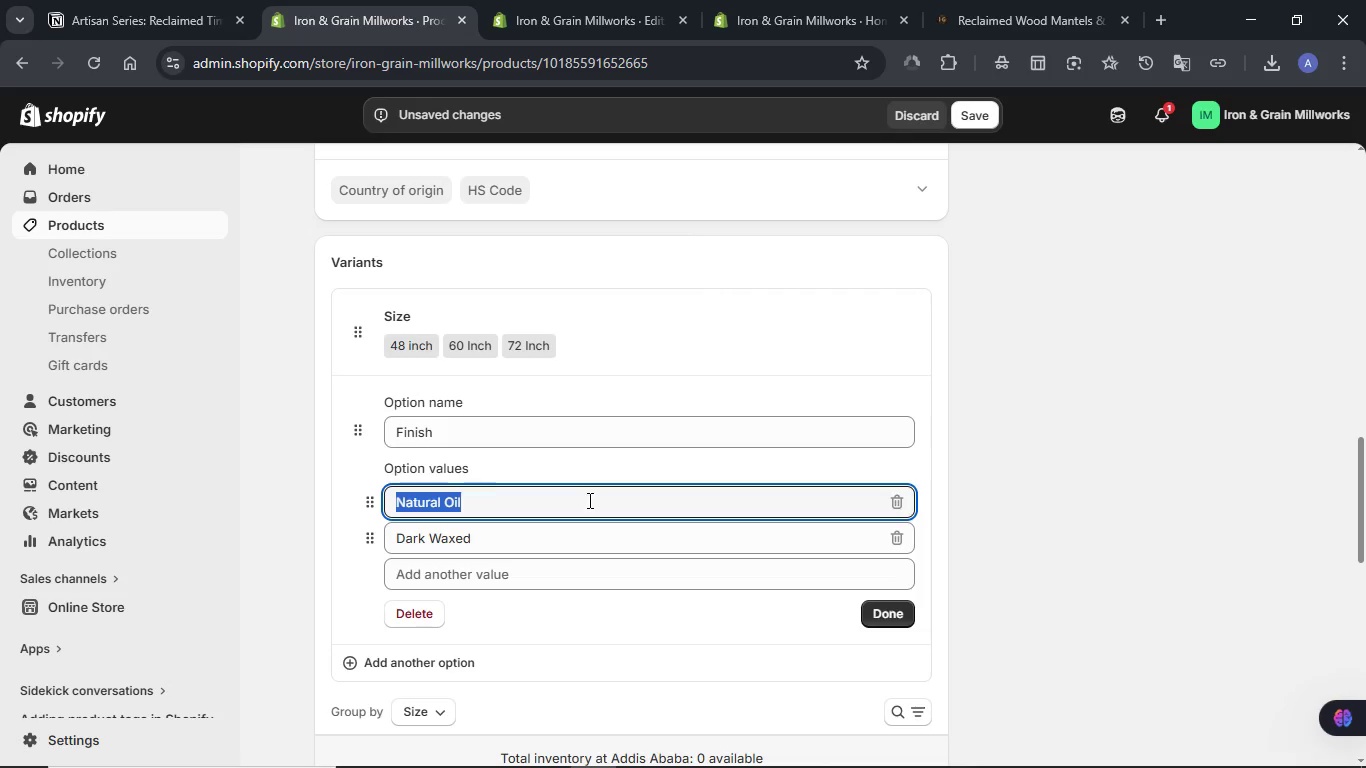 
key(Control+C)
 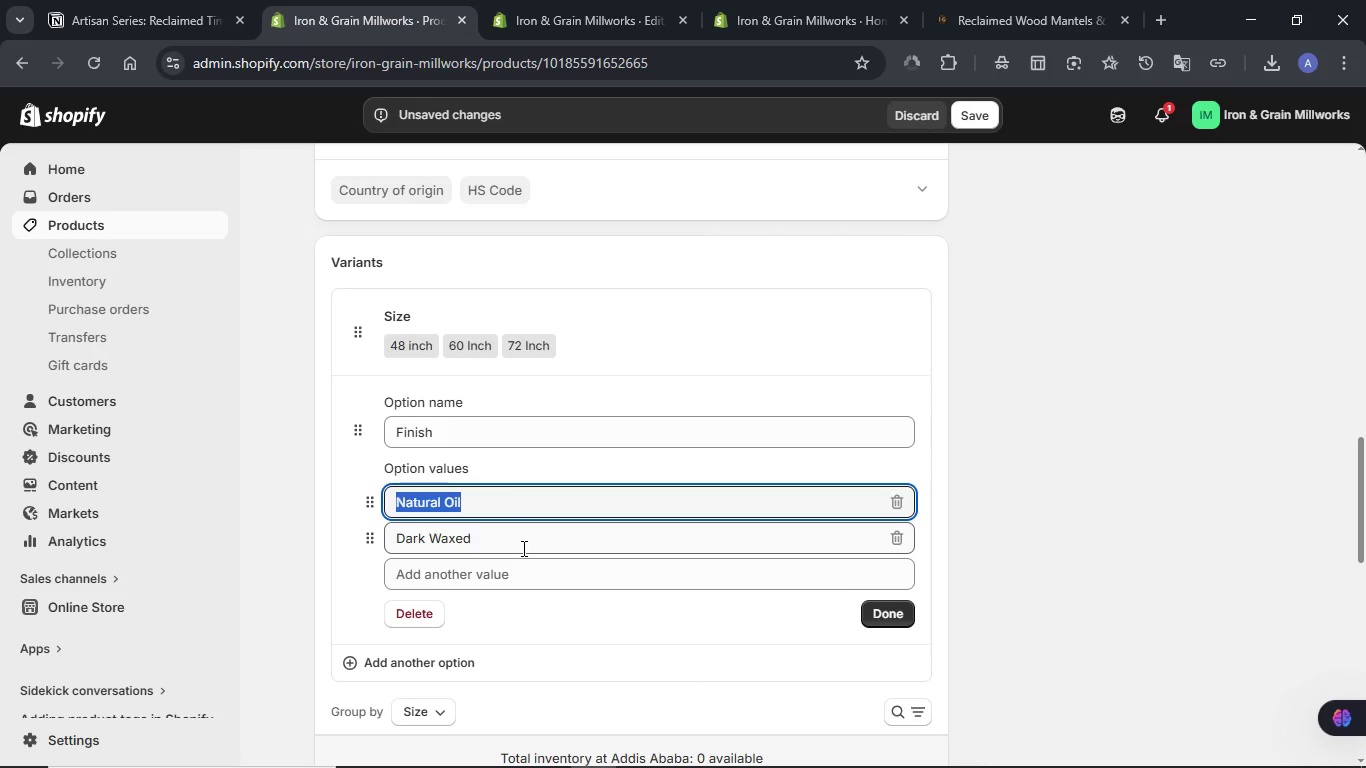 
double_click([522, 548])
 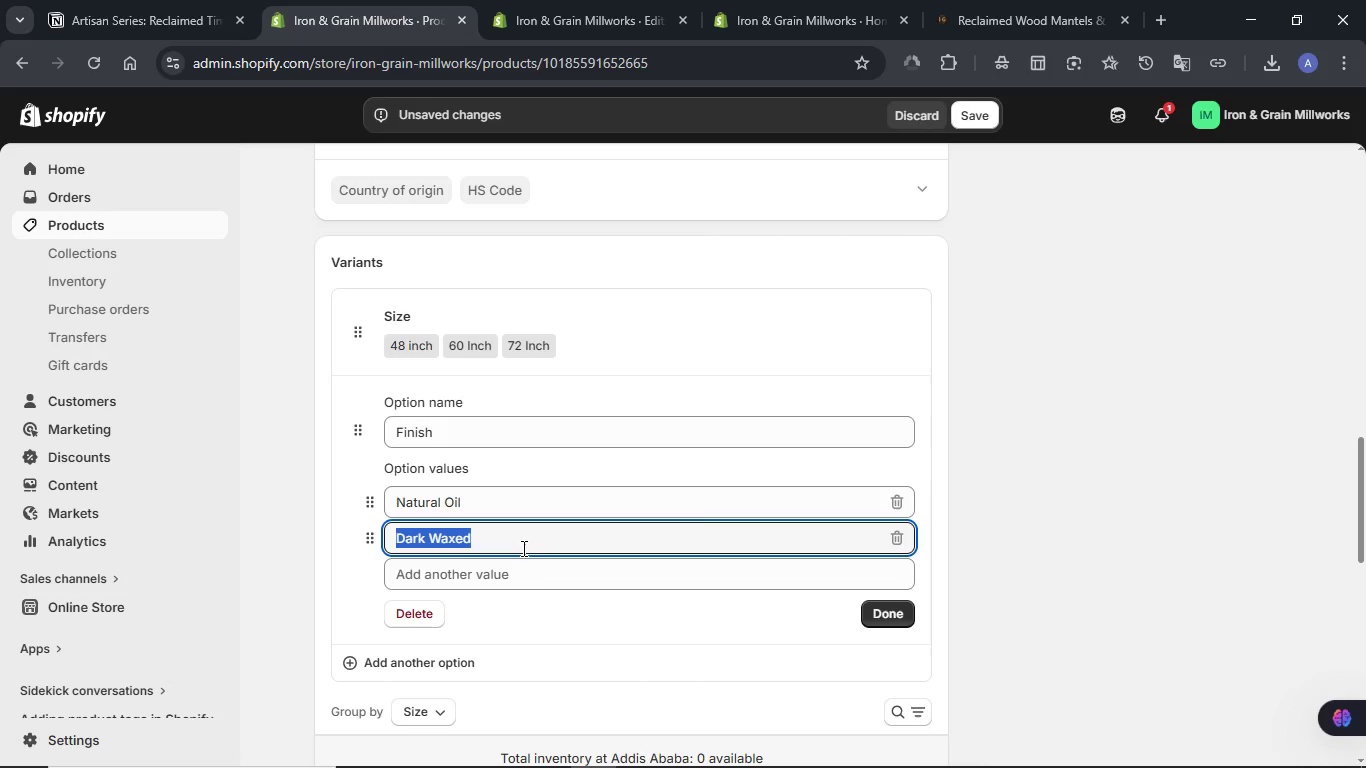 
triple_click([522, 548])
 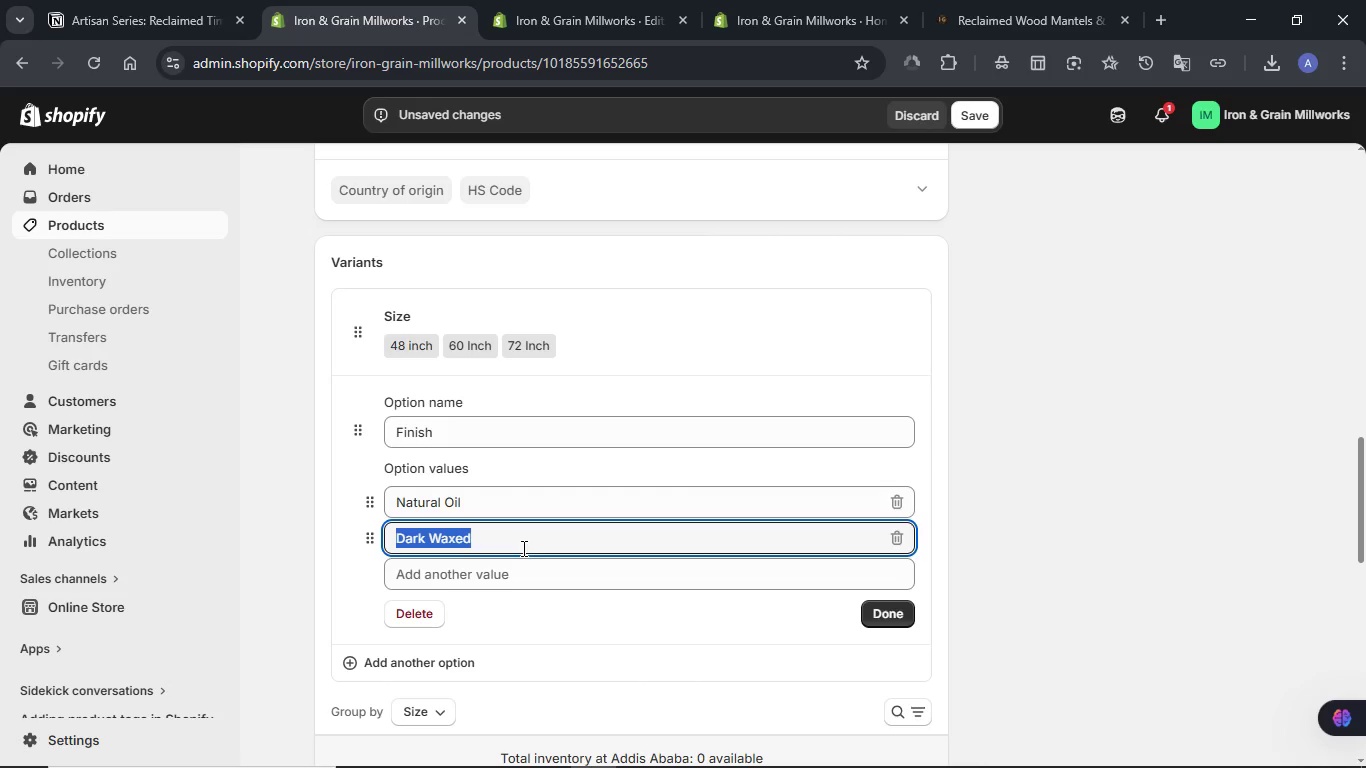 
key(Control+C)
 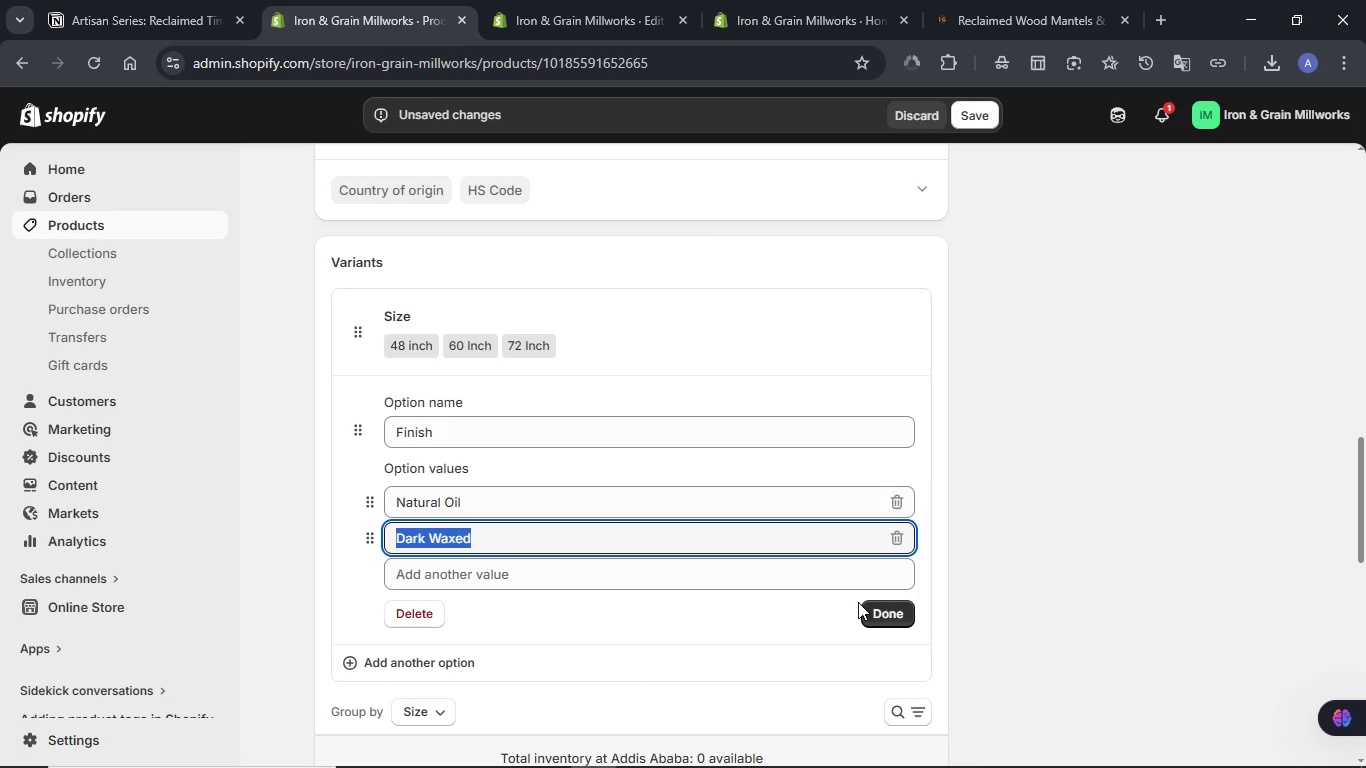 
left_click([867, 605])
 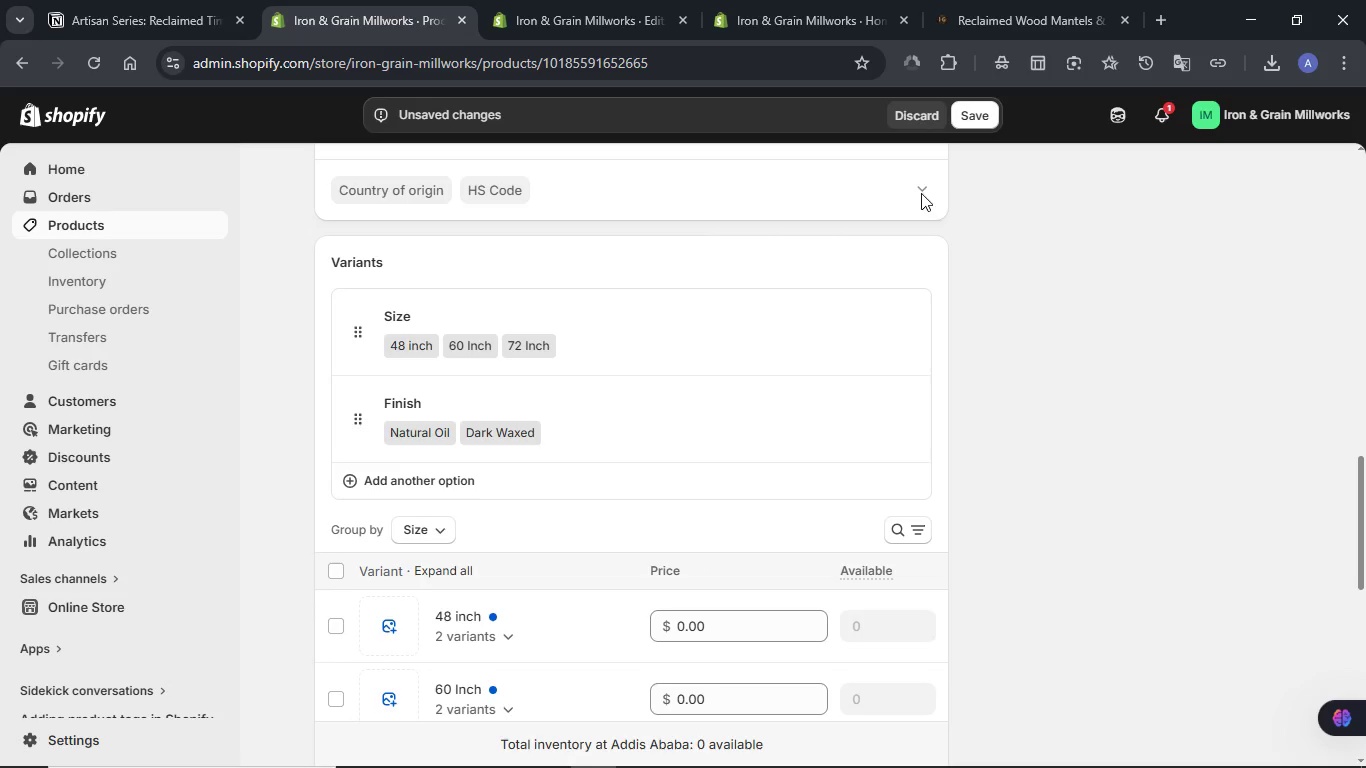 
left_click([964, 125])
 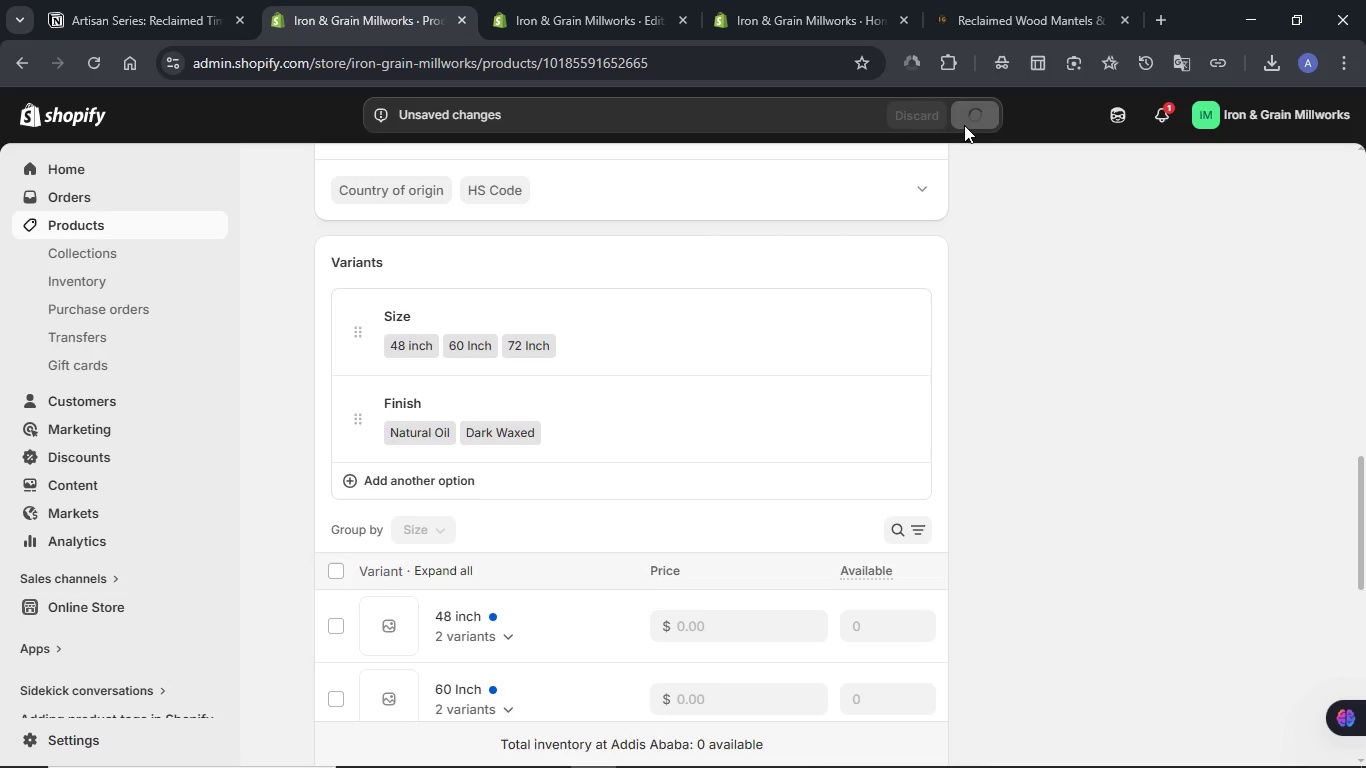 
wait(13.92)
 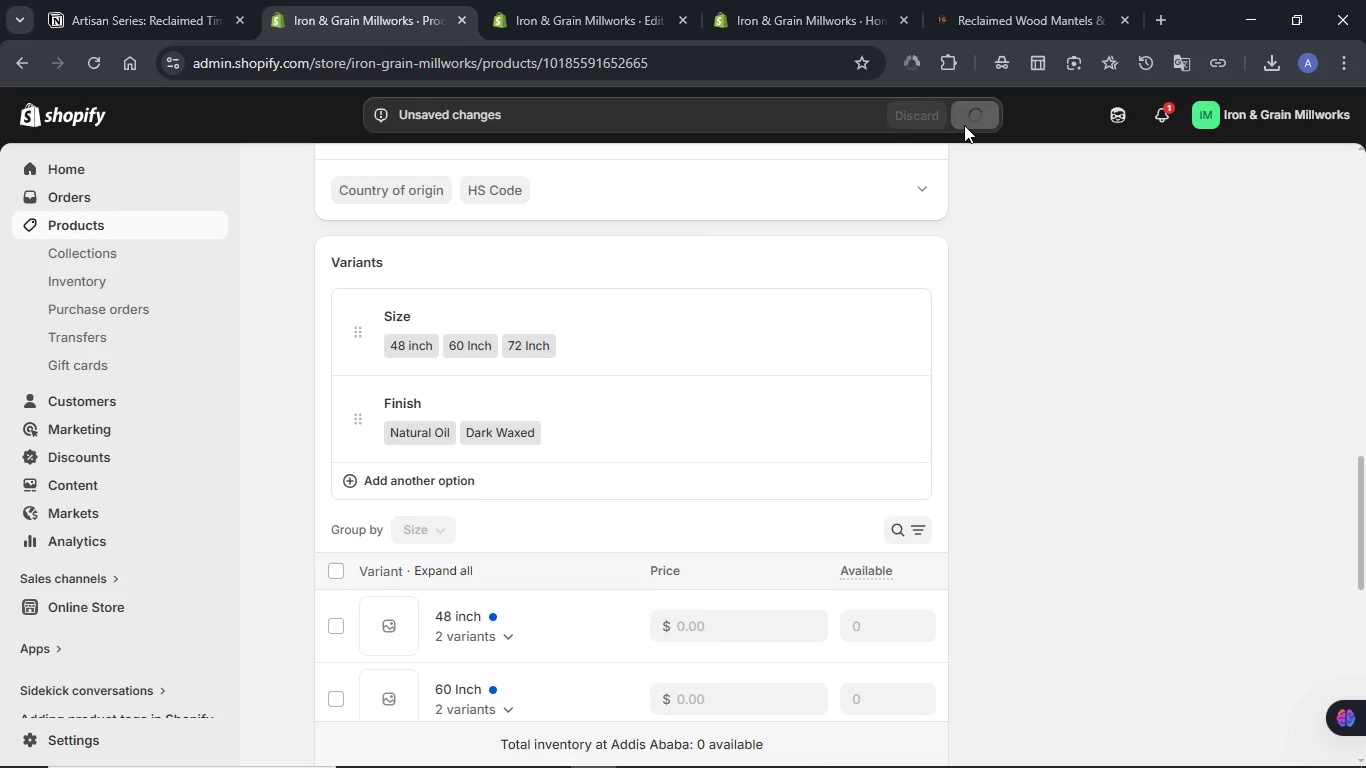 
left_click([432, 570])
 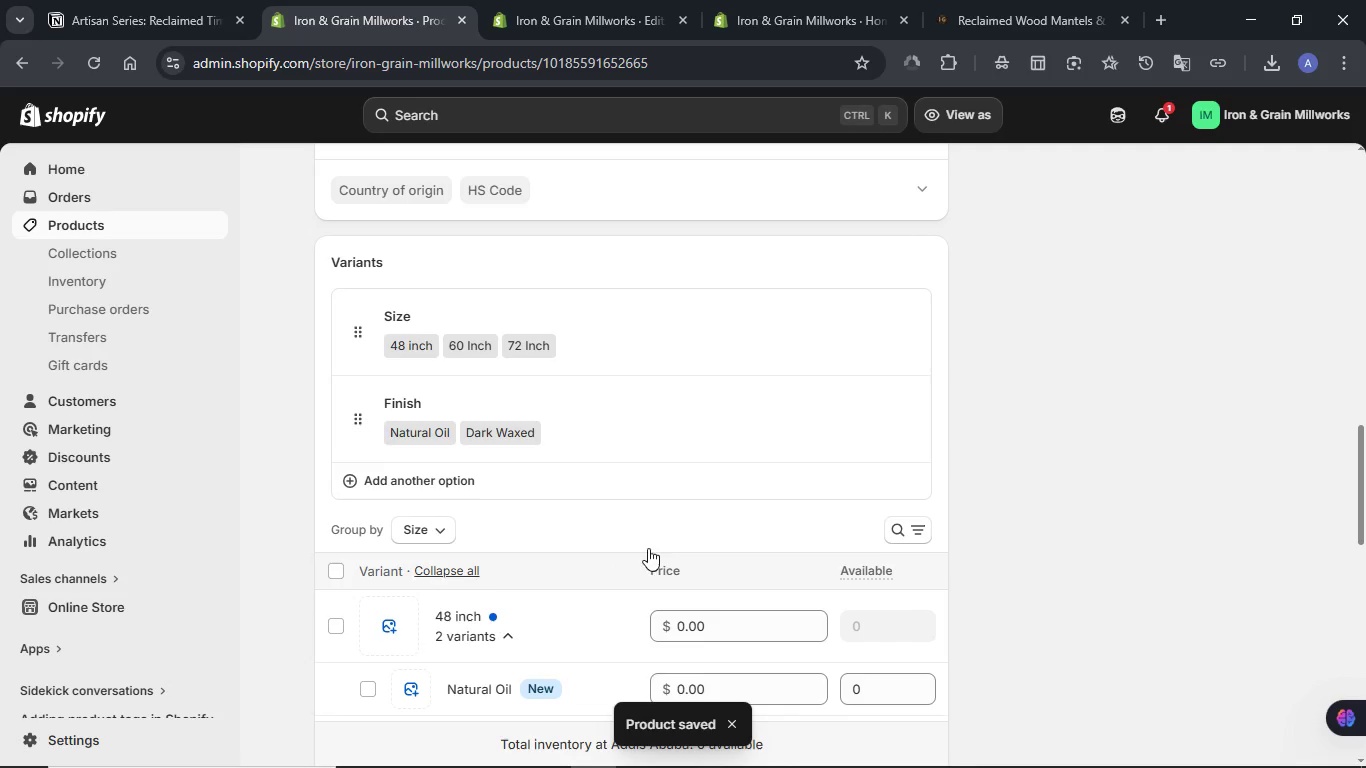 
scroll: coordinate [648, 548], scroll_direction: down, amount: 2.0
 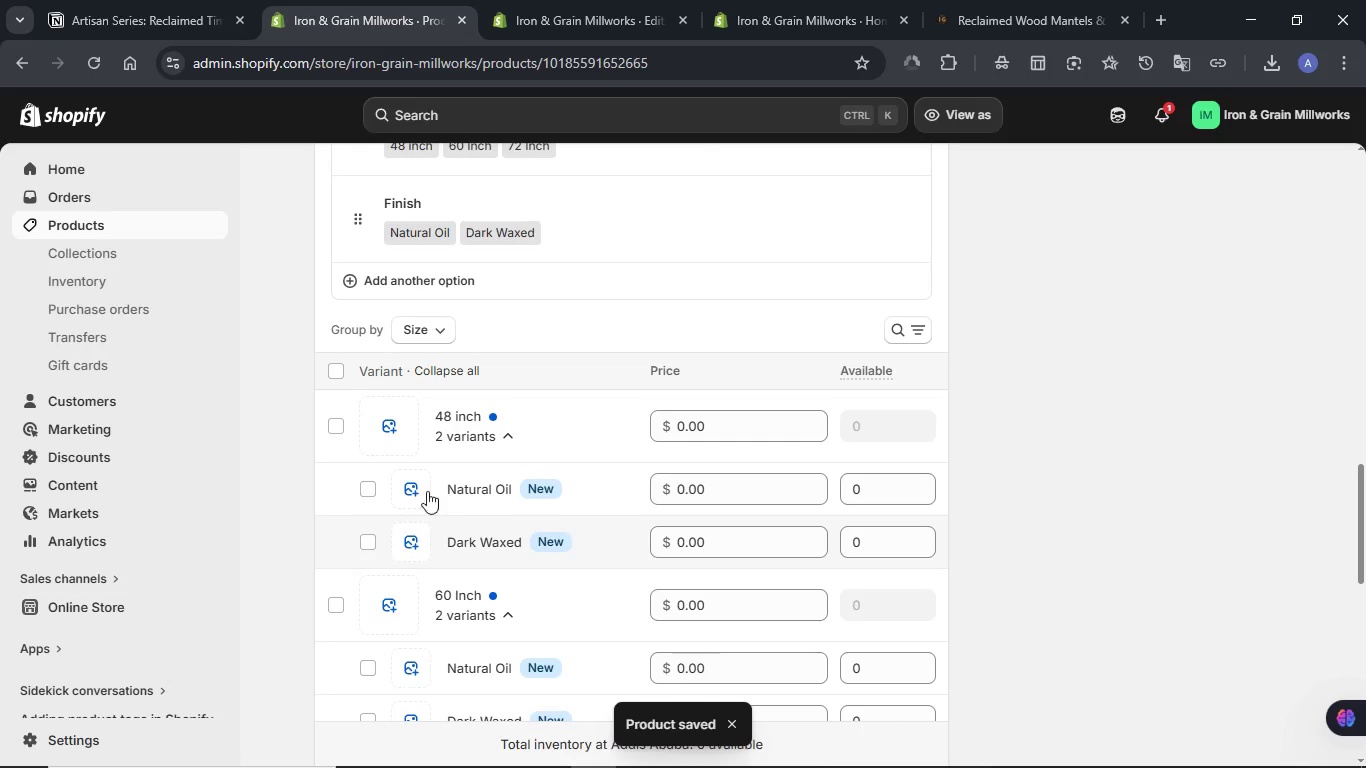 
left_click([409, 490])
 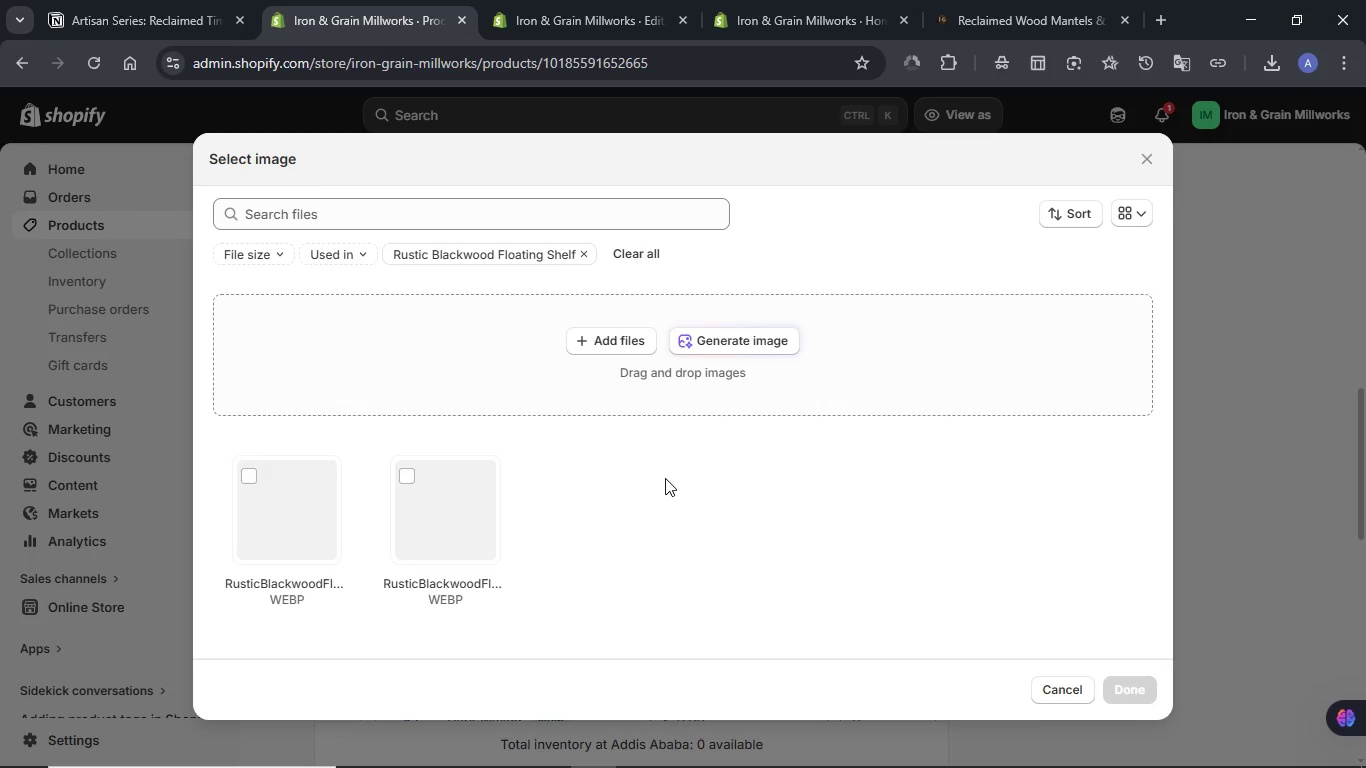 
wait(6.55)
 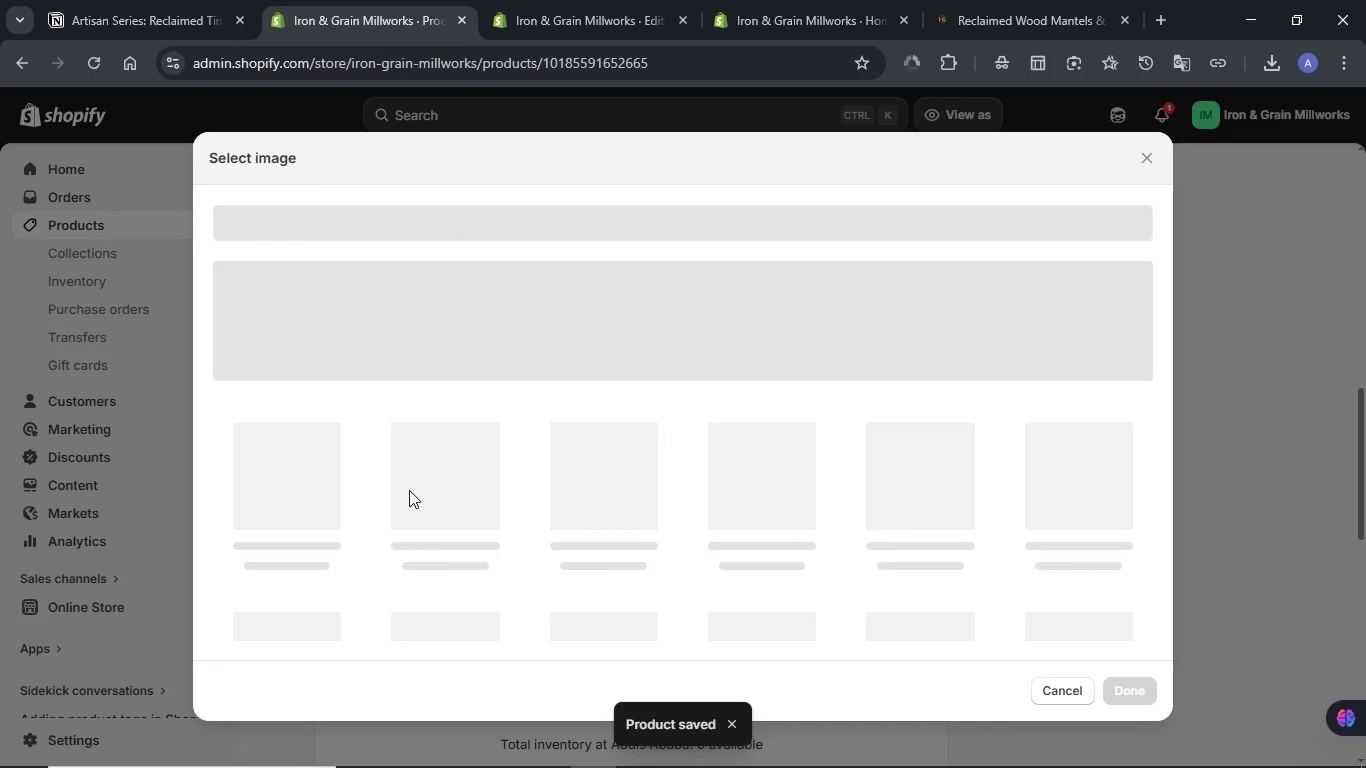 
left_click([434, 496])
 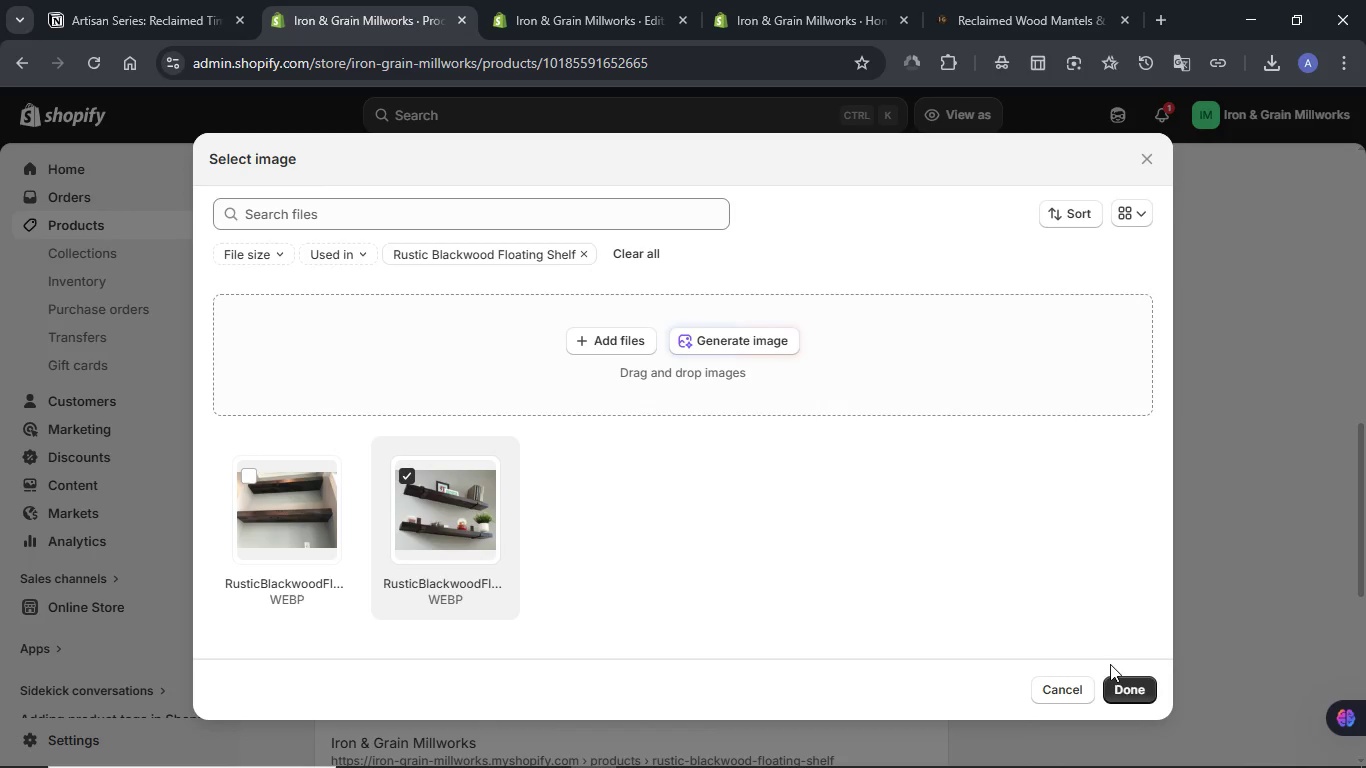 
left_click([1120, 681])
 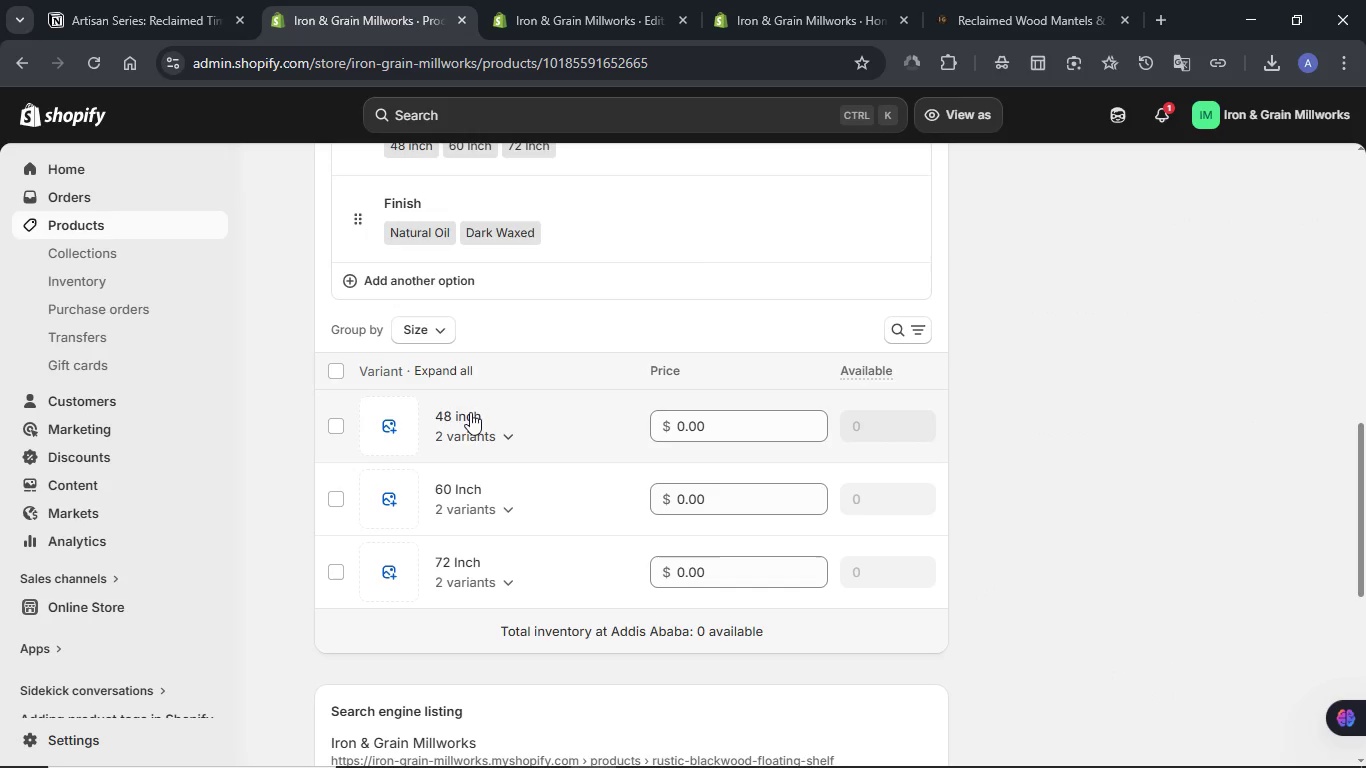 
left_click([440, 375])
 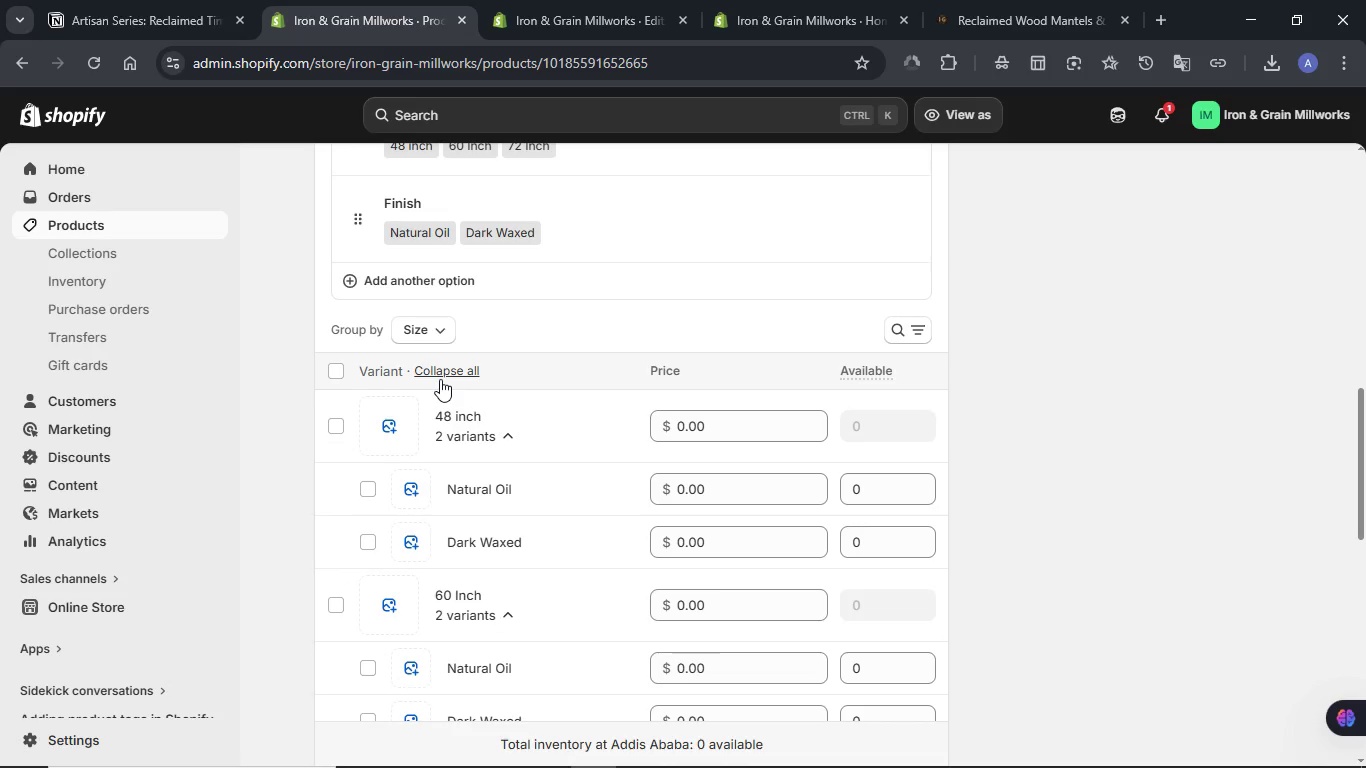 
left_click([407, 494])
 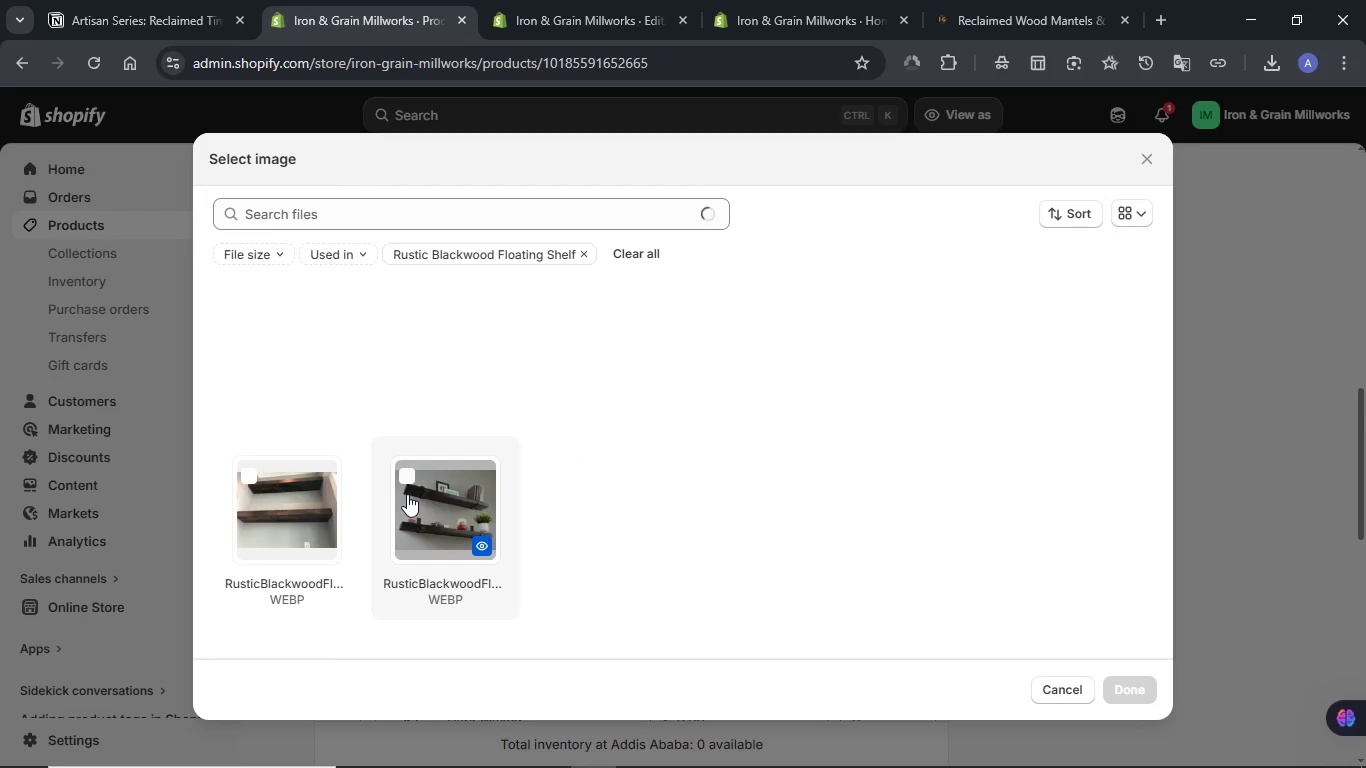 
left_click([427, 502])
 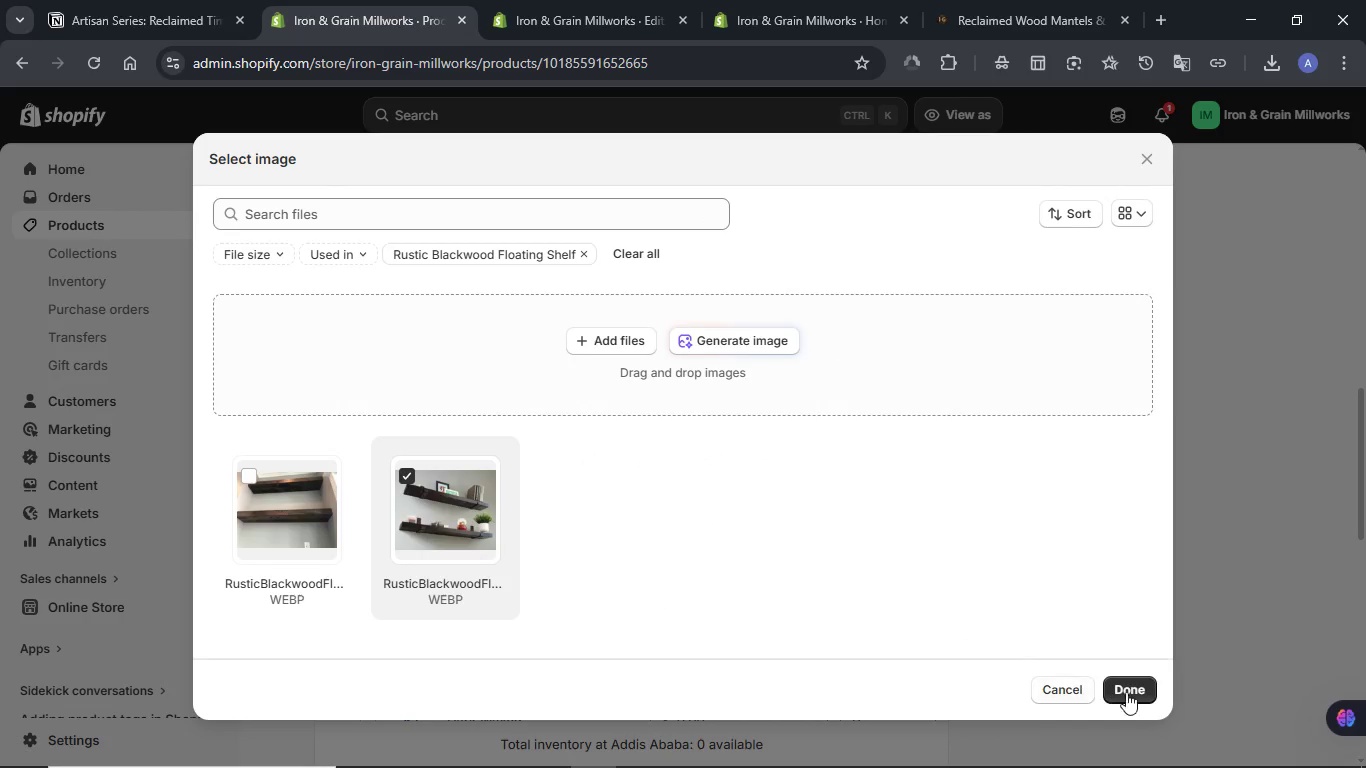 
left_click([1133, 692])
 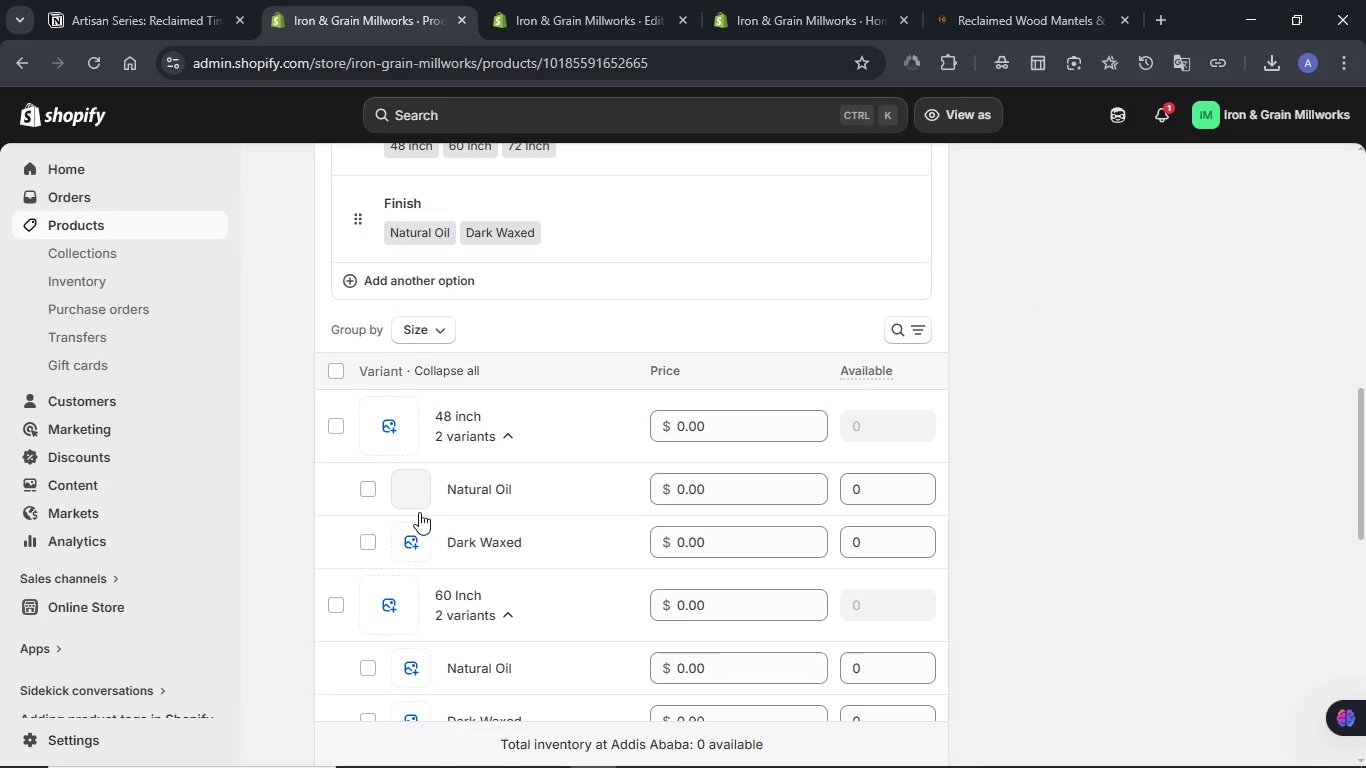 
left_click([414, 548])
 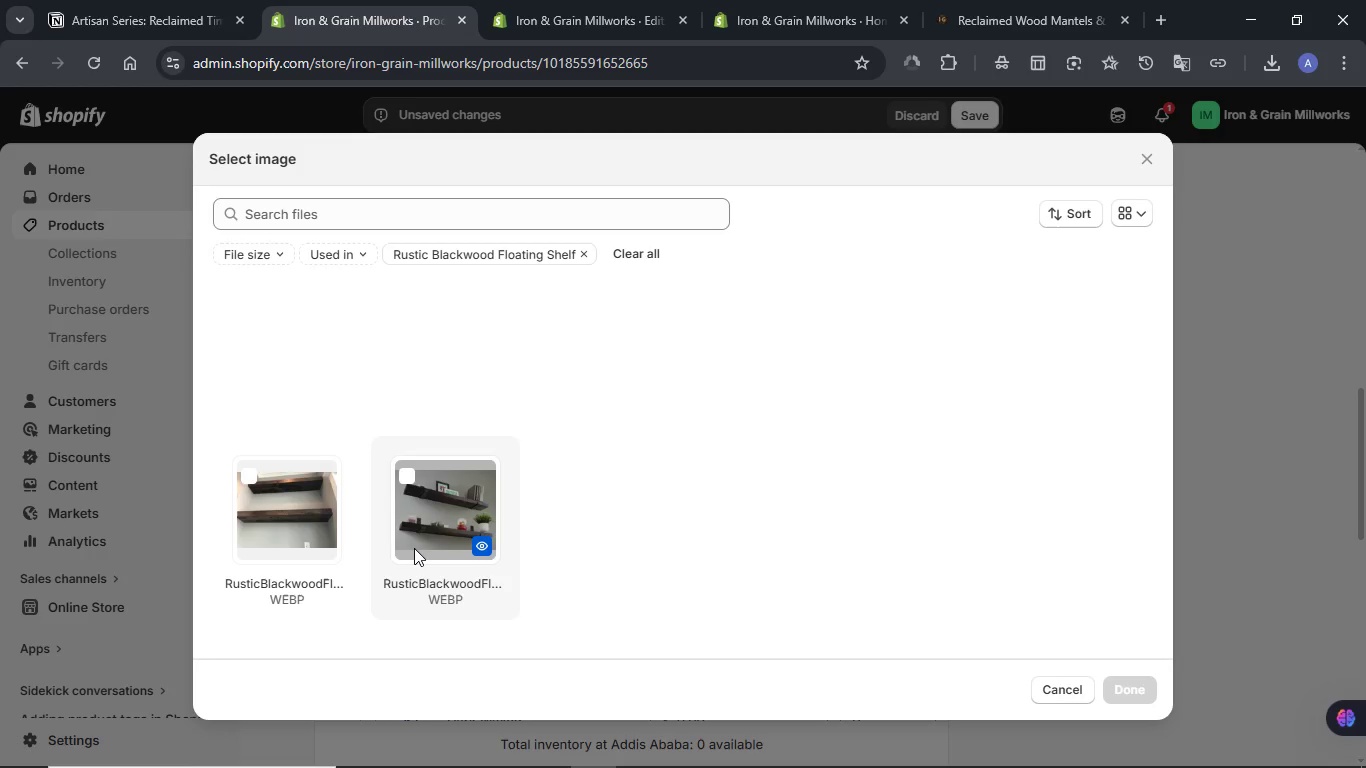 
left_click([439, 515])
 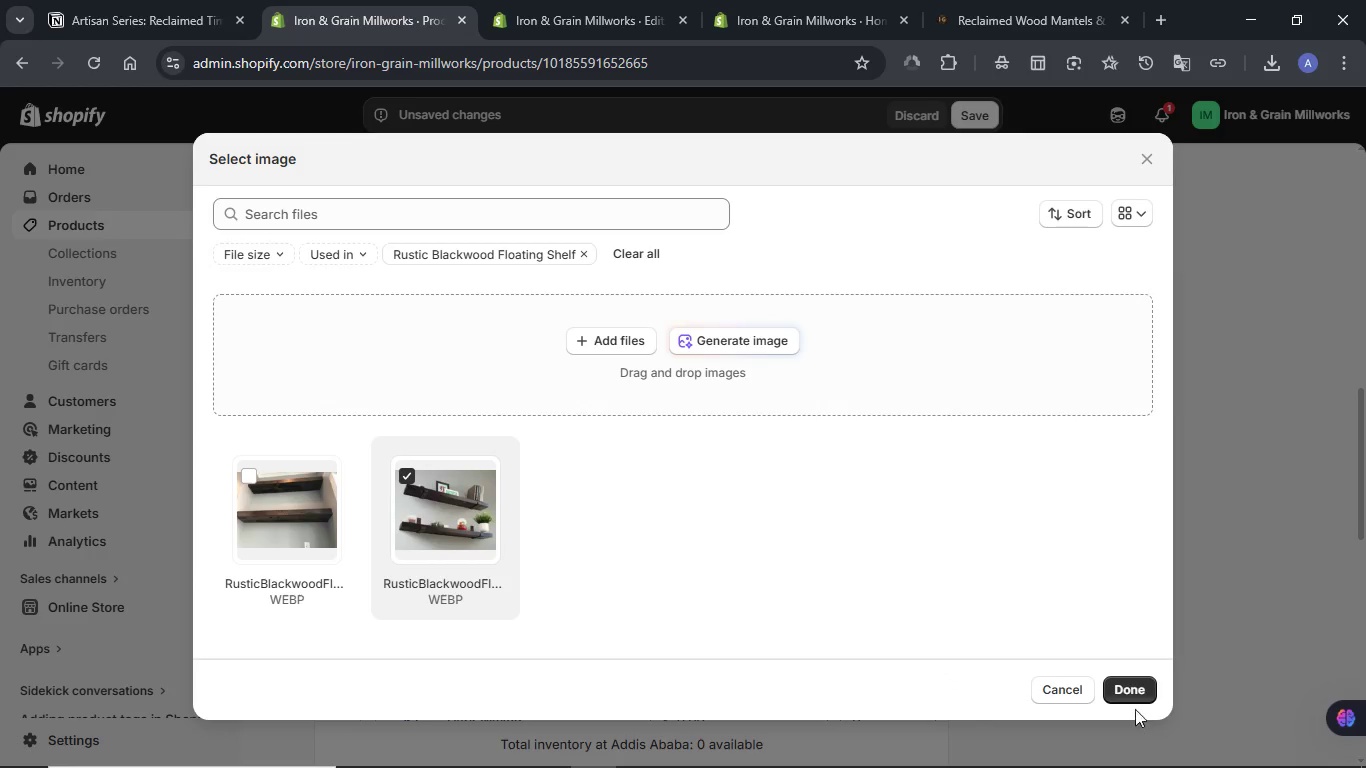 
left_click([1128, 694])
 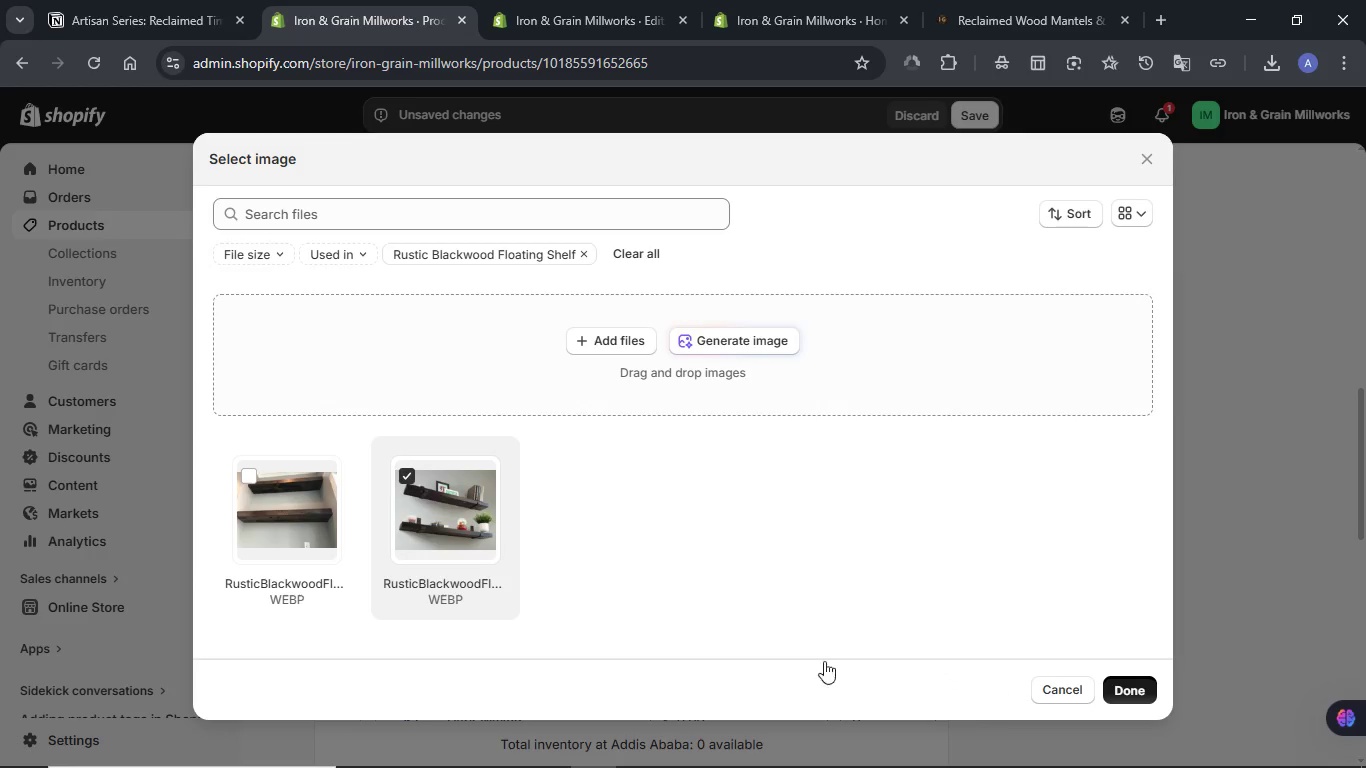 
mouse_move([529, 626])
 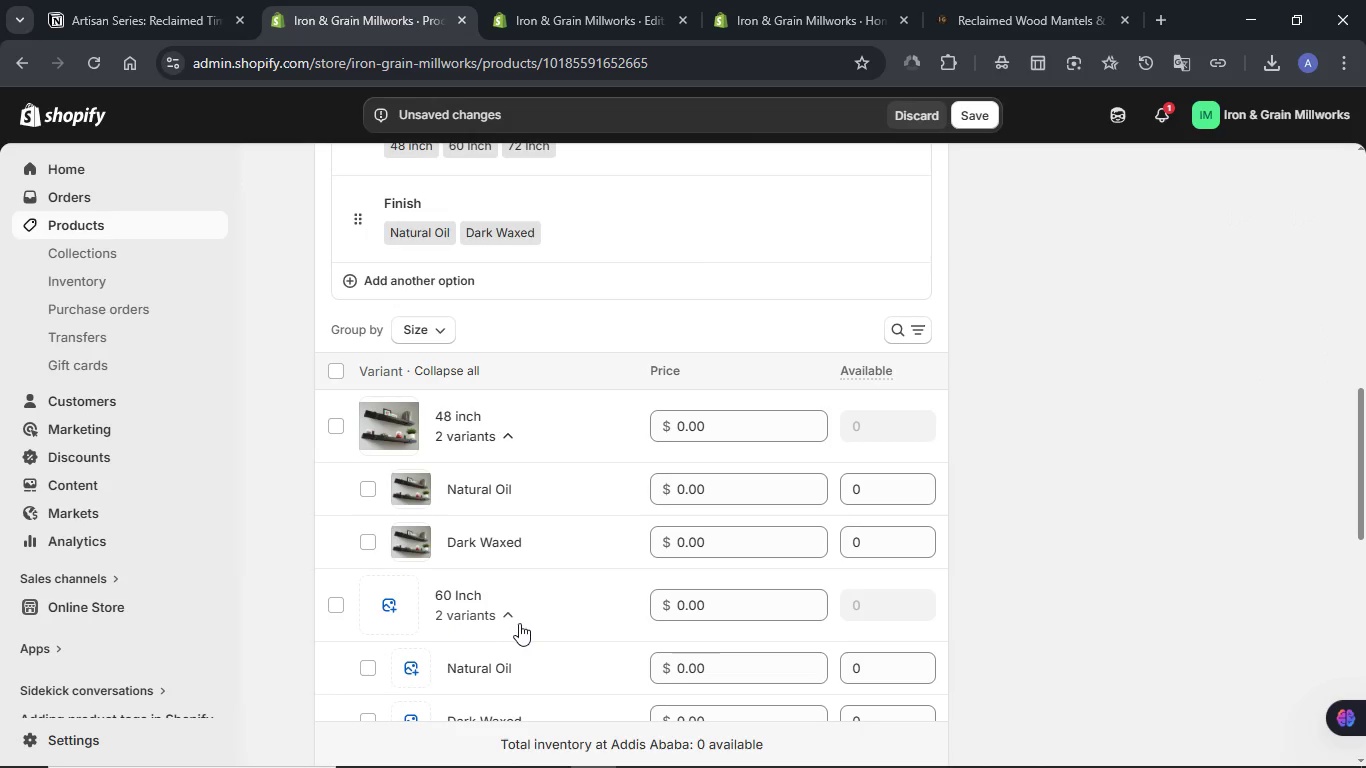 
scroll: coordinate [520, 623], scroll_direction: down, amount: 2.0
 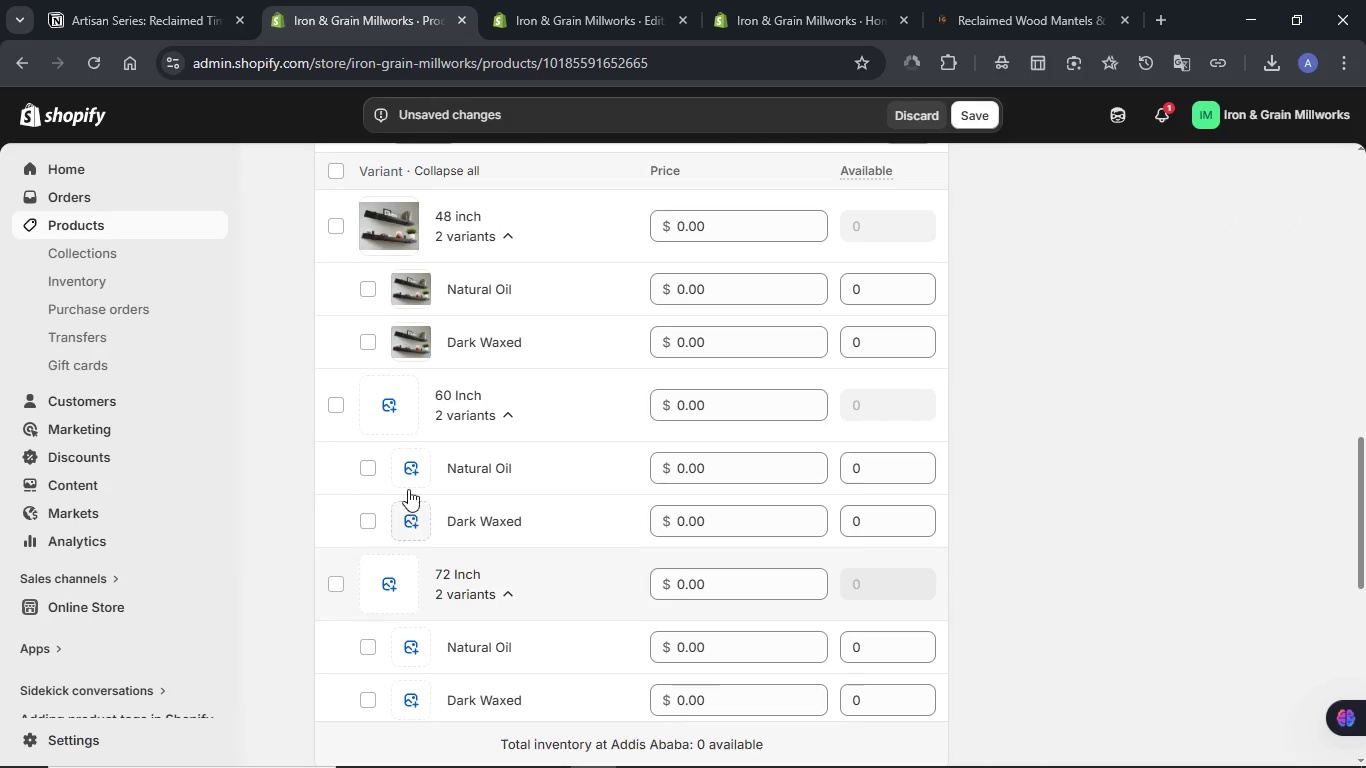 
left_click([406, 470])
 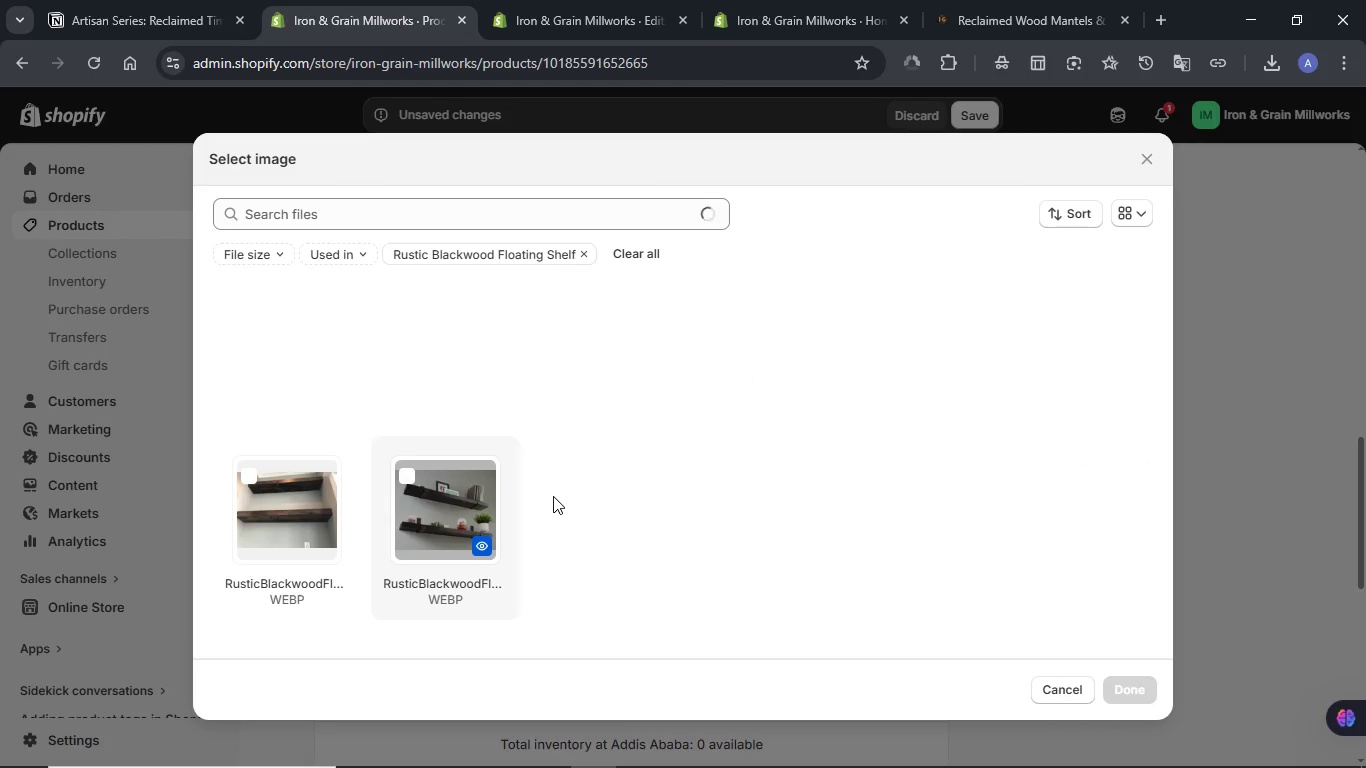 
left_click([457, 497])
 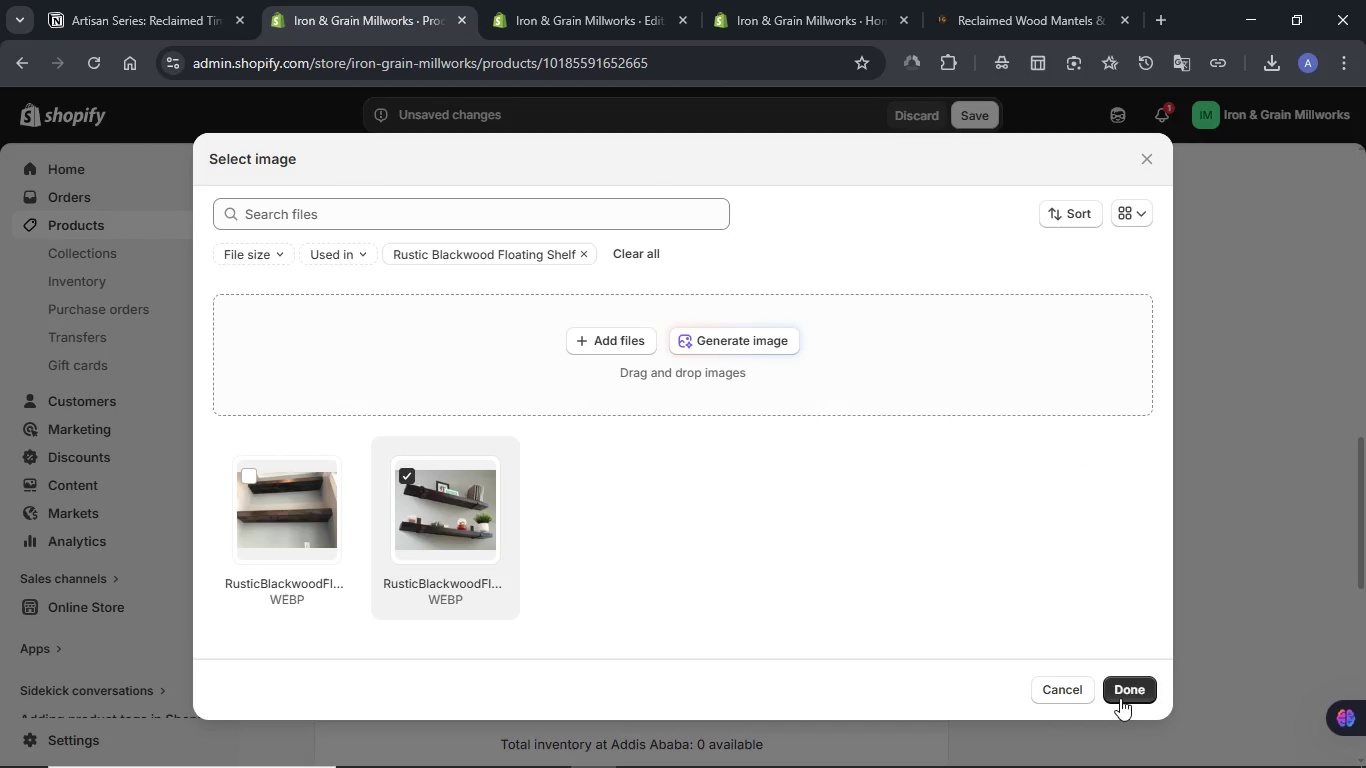 
left_click([1127, 698])
 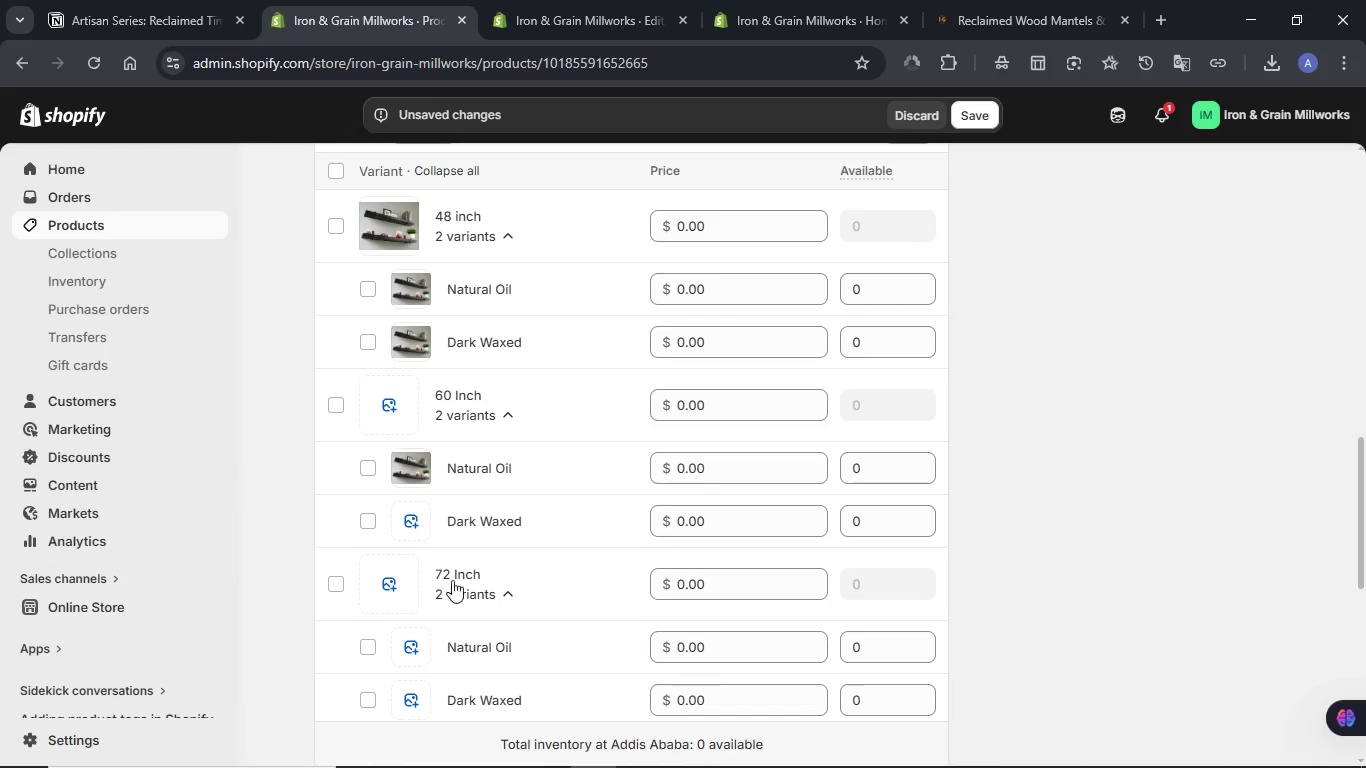 
left_click([407, 520])
 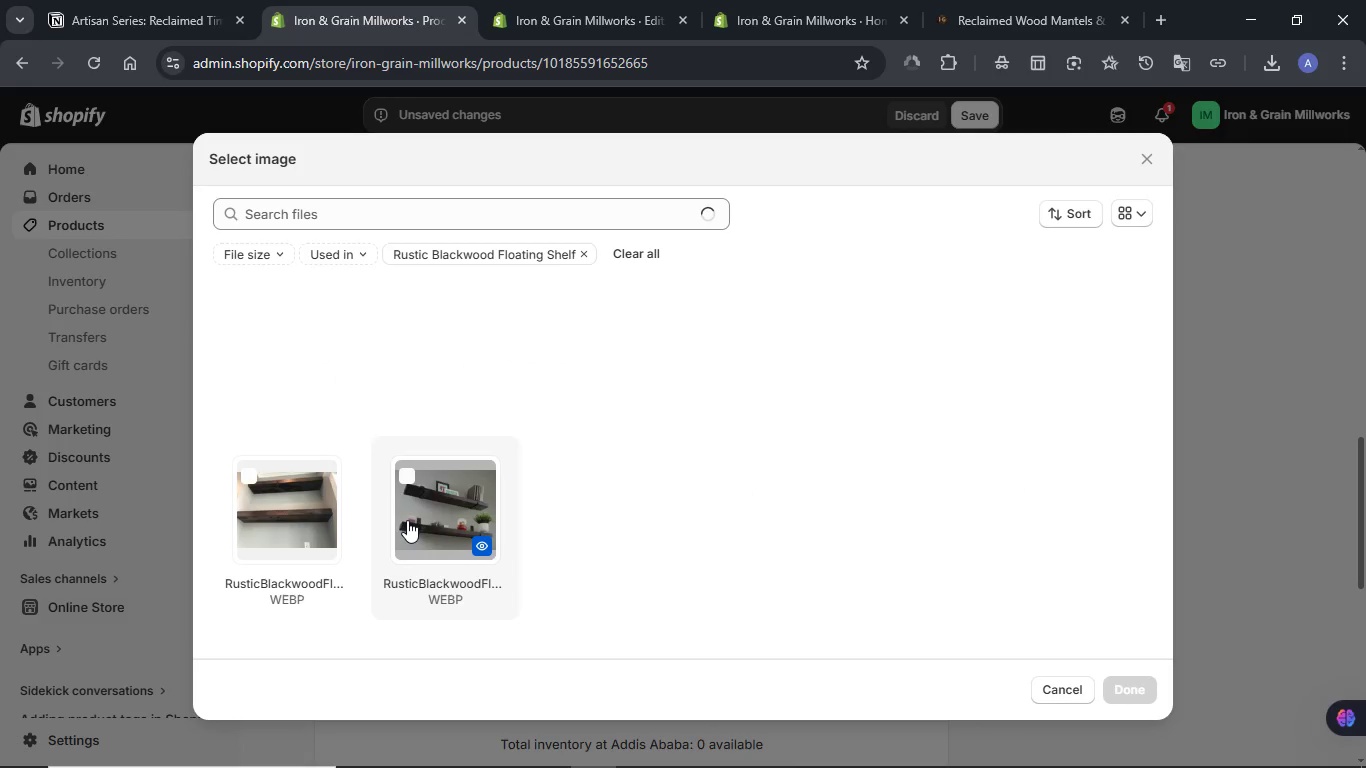 
left_click([424, 519])
 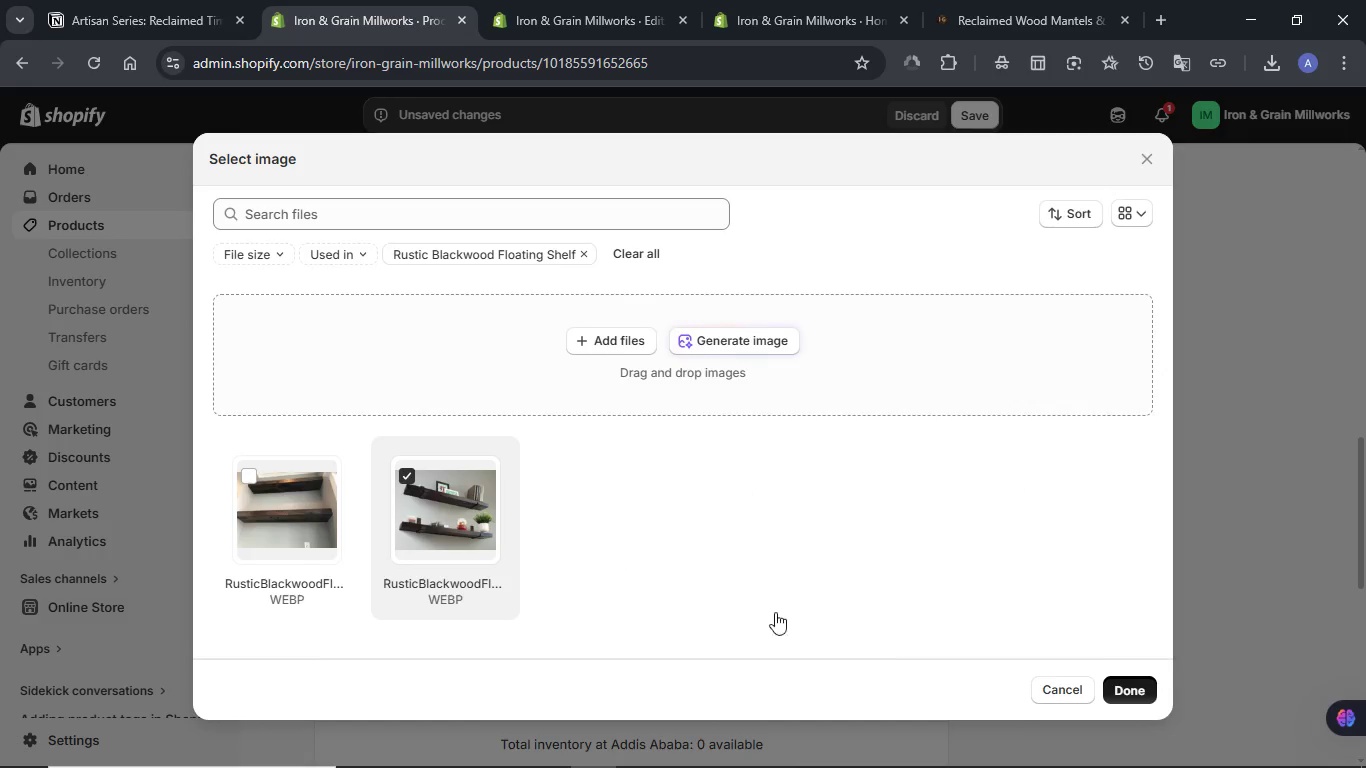 
scroll: coordinate [669, 564], scroll_direction: down, amount: 3.0
 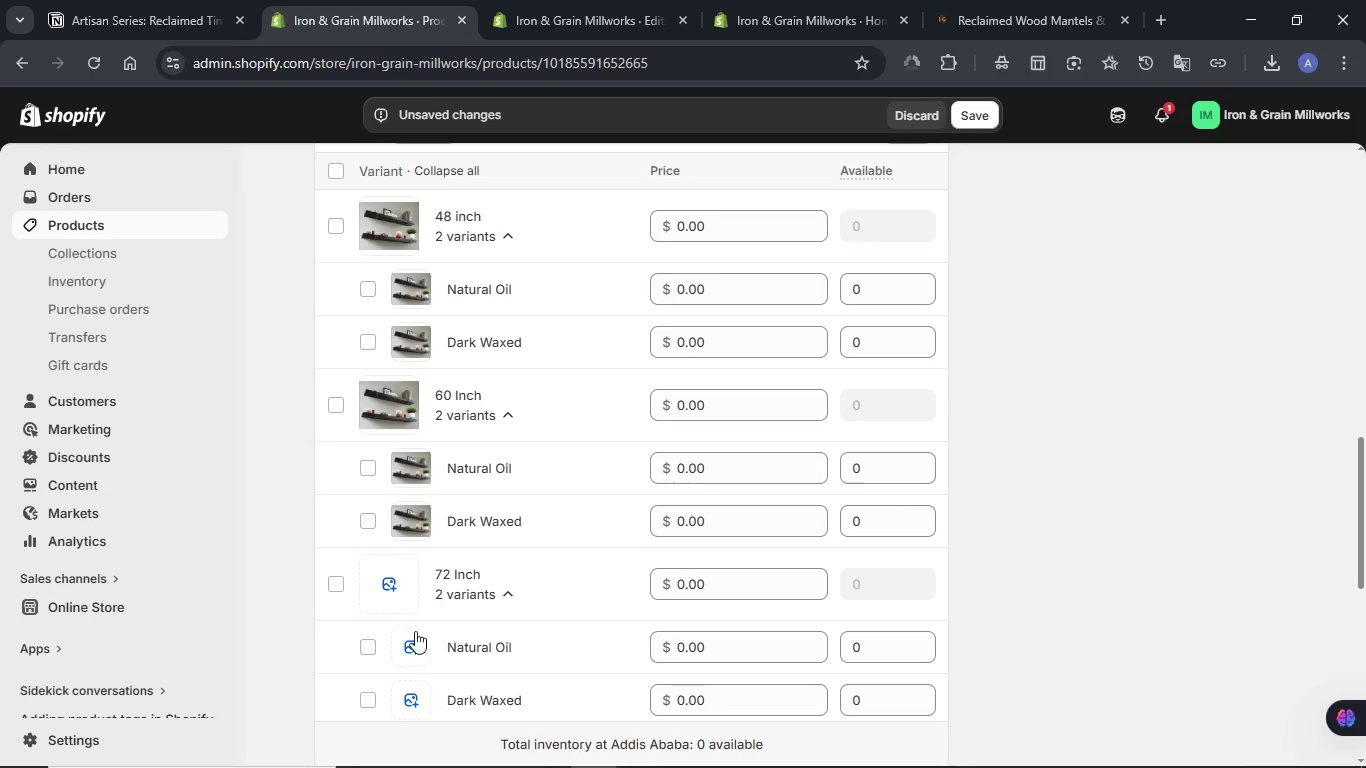 
left_click([414, 645])
 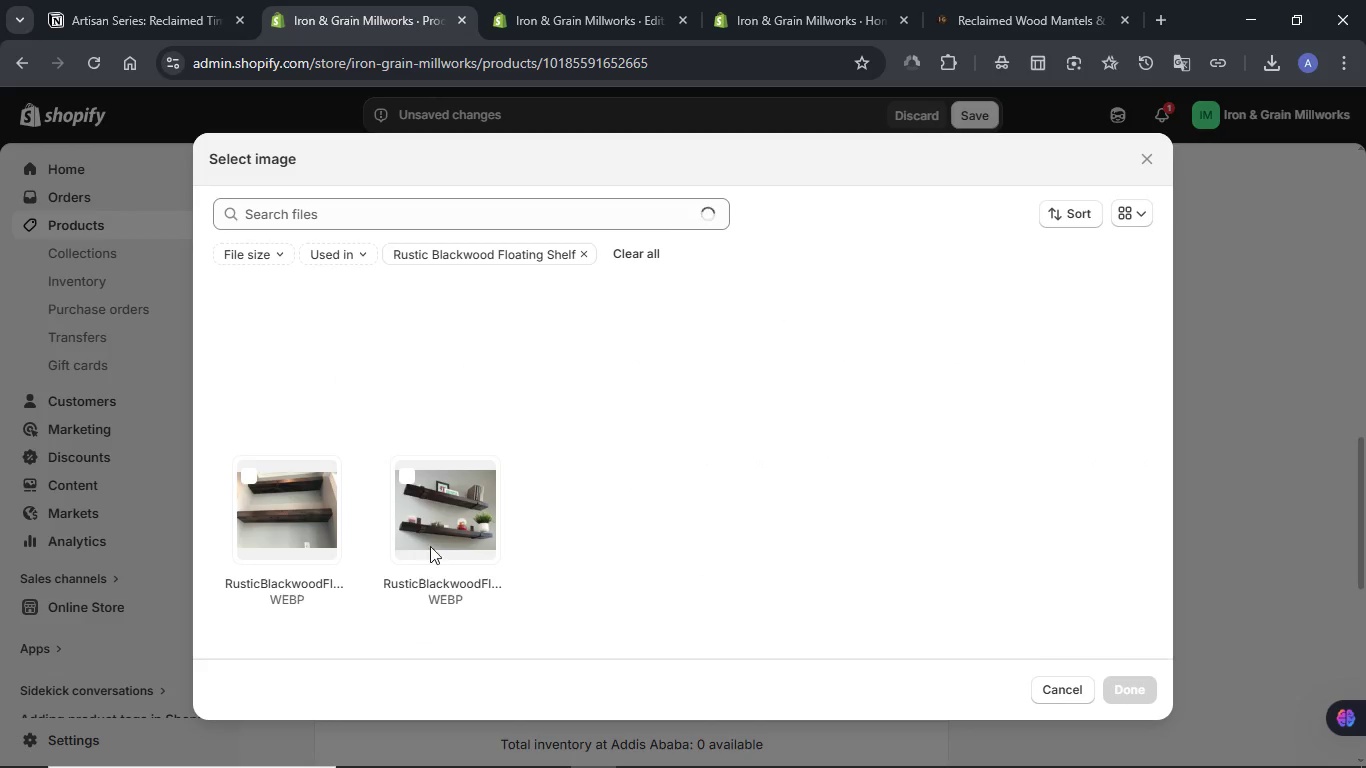 
left_click([430, 527])
 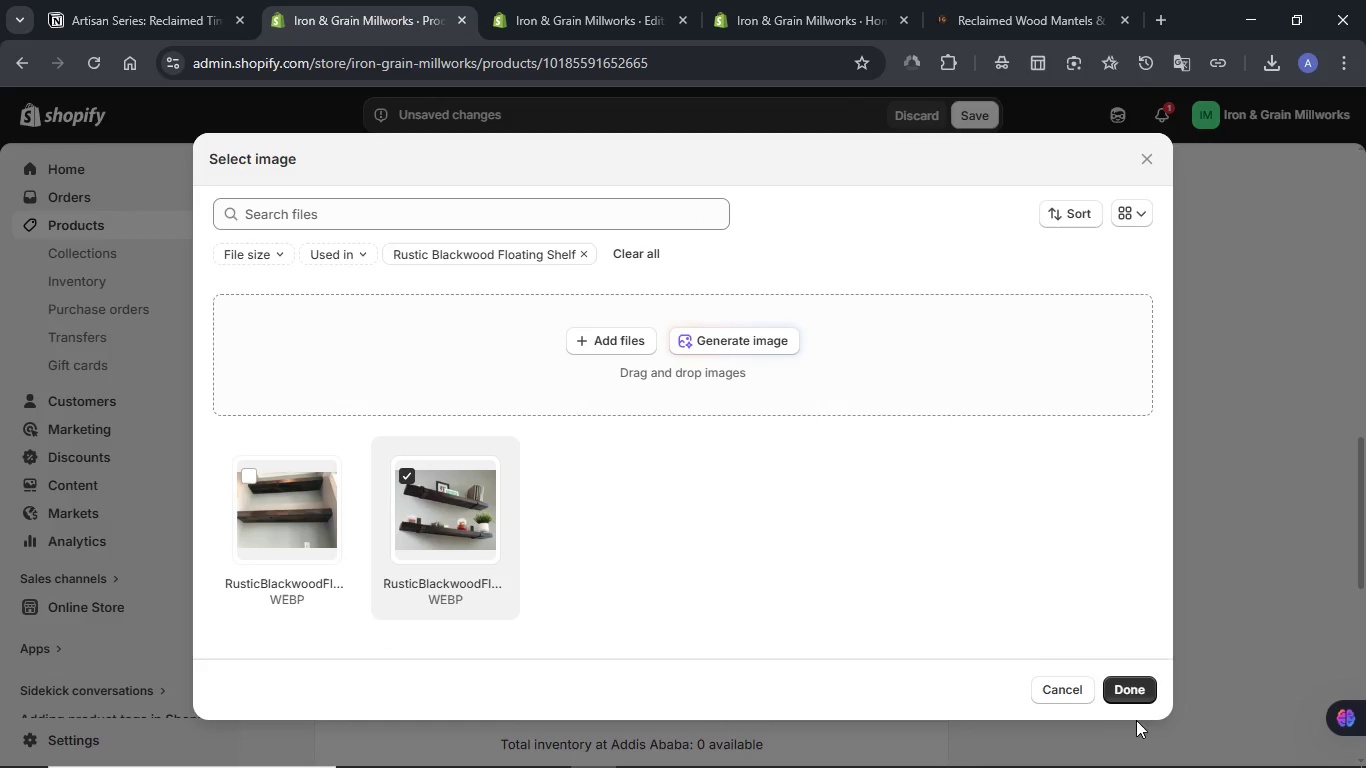 
left_click([1136, 704])
 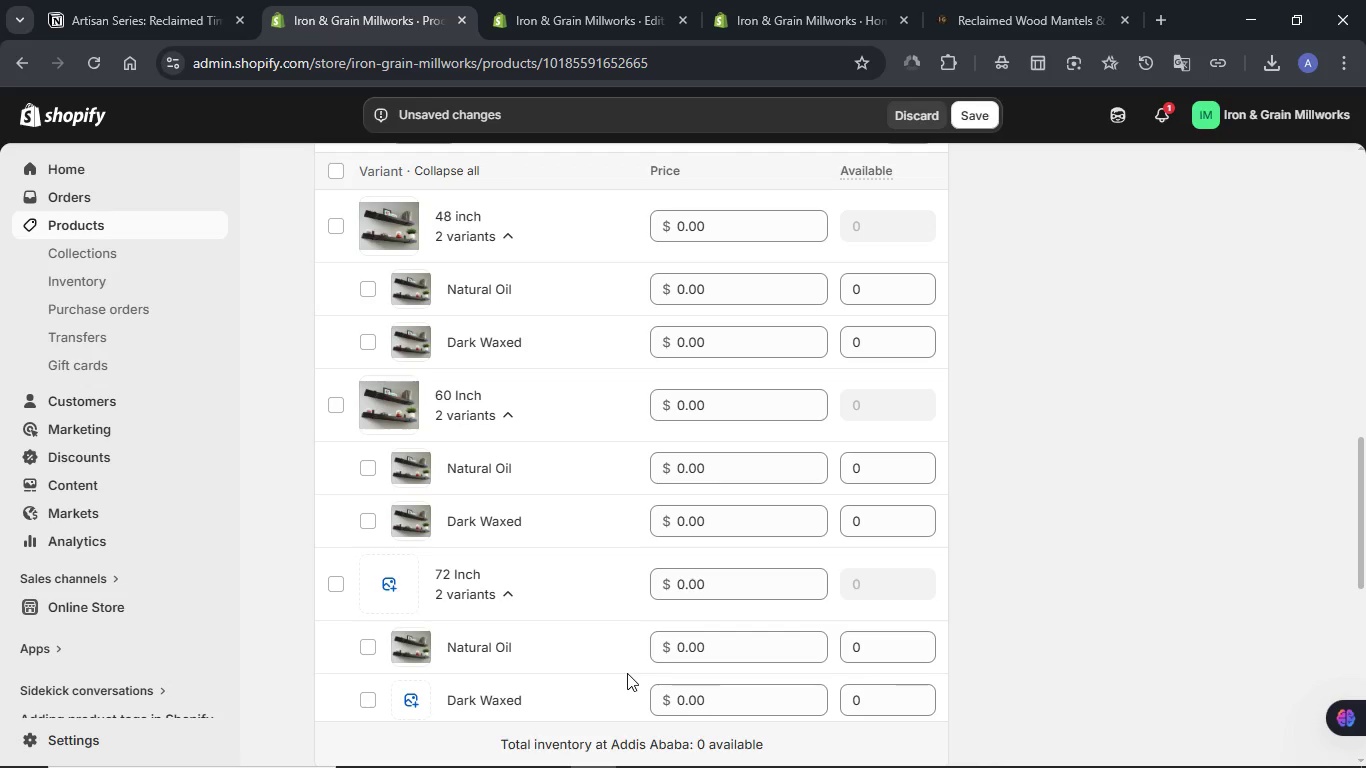 
scroll: coordinate [535, 668], scroll_direction: down, amount: 2.0
 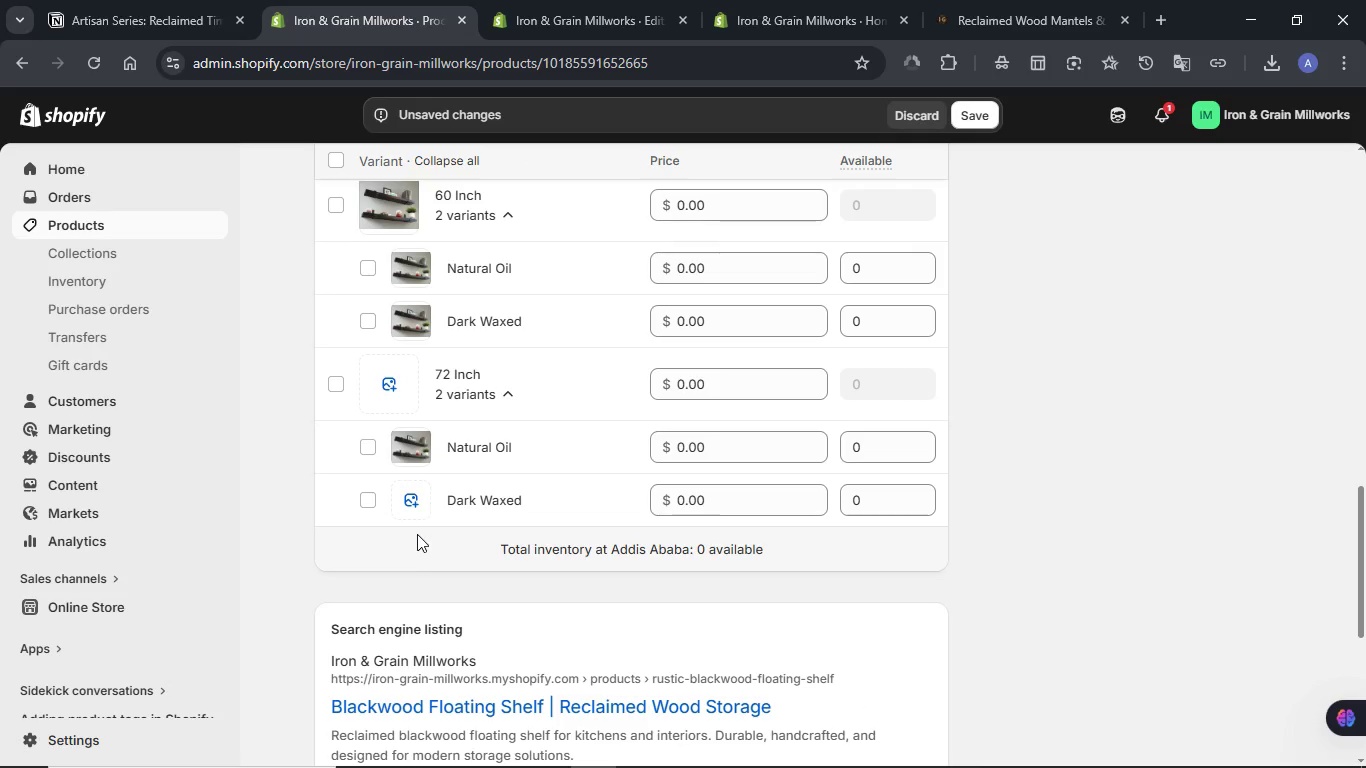 
left_click([414, 512])
 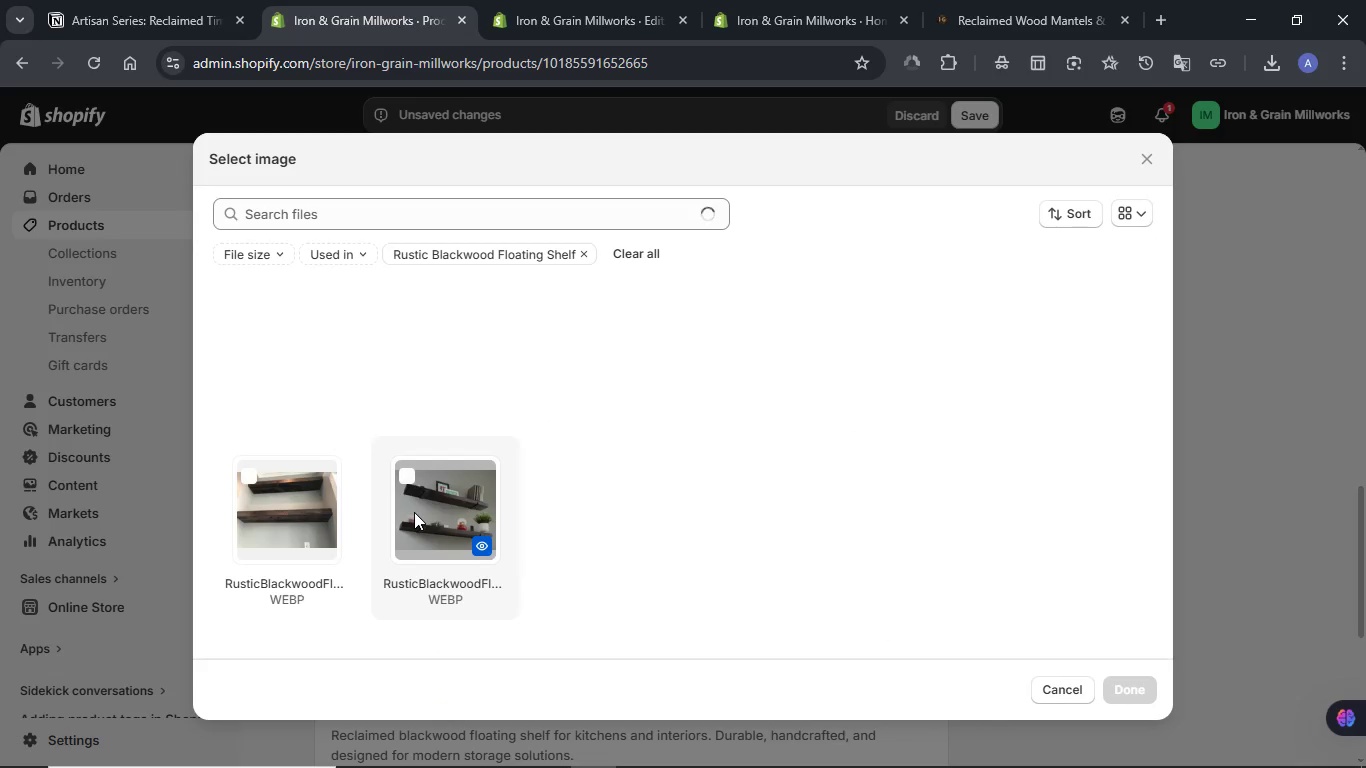 
left_click([414, 512])
 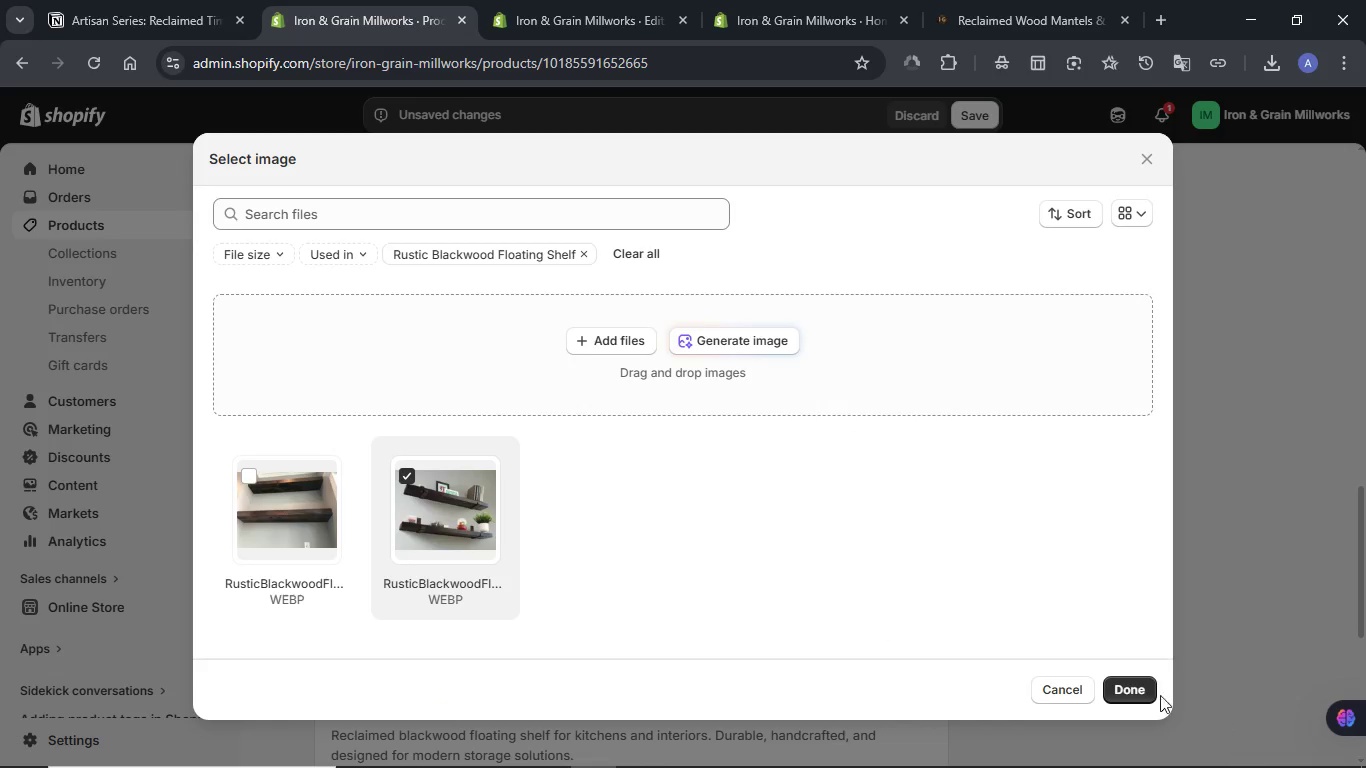 
left_click([1146, 691])
 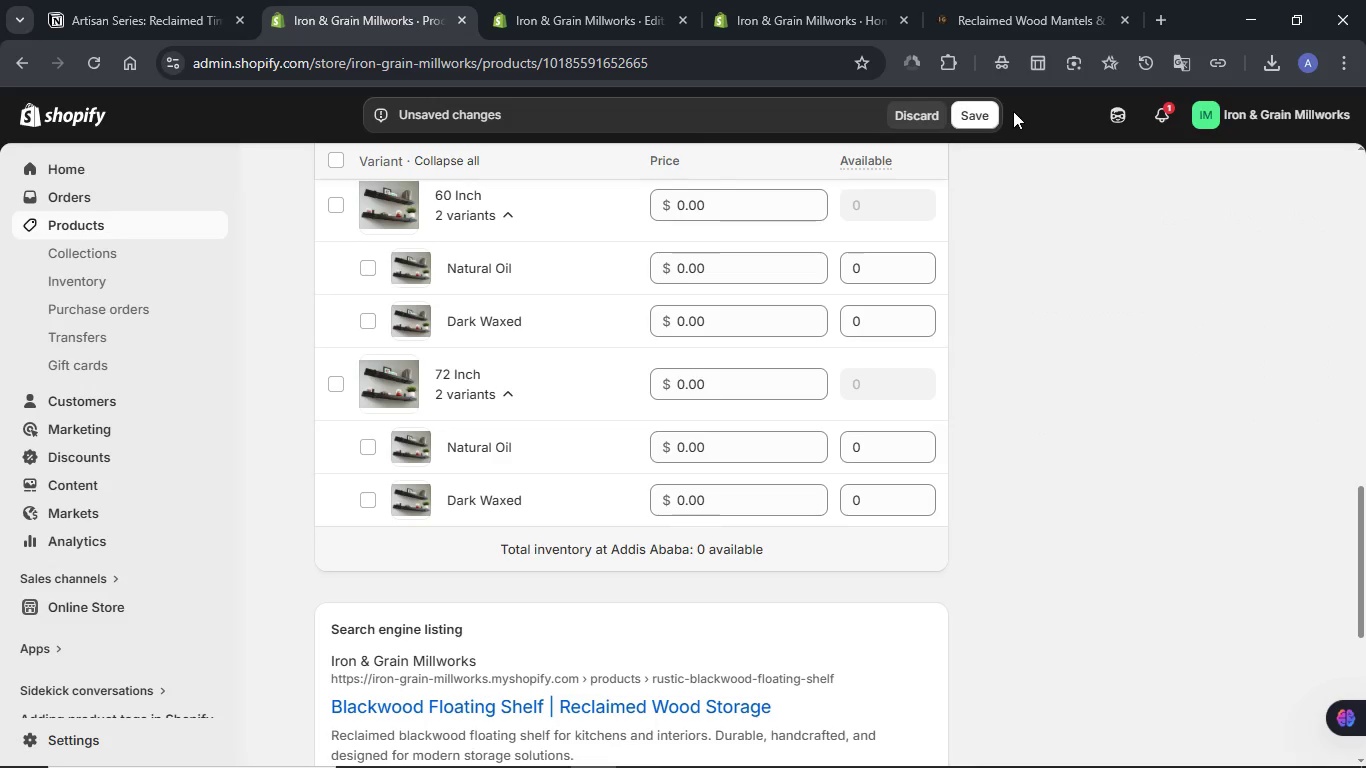 
left_click([985, 120])
 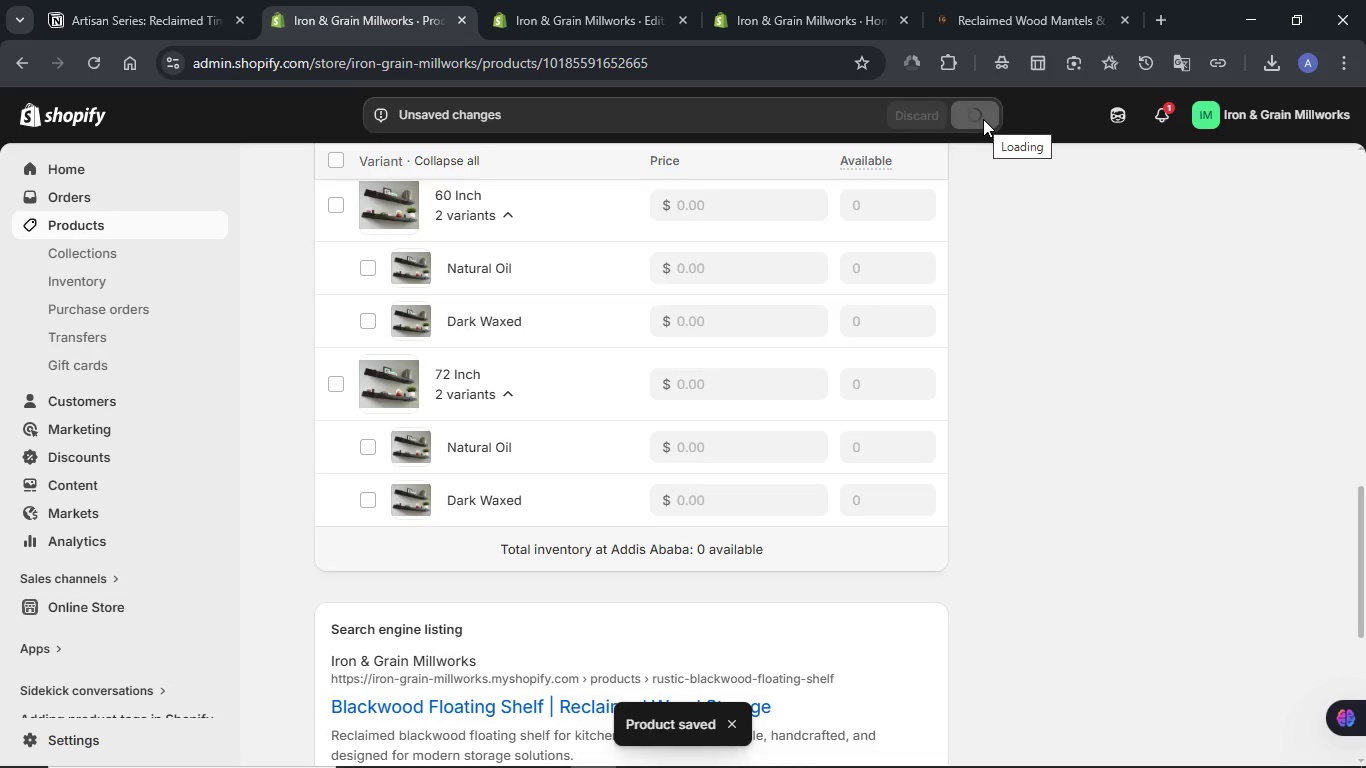 
wait(14.89)
 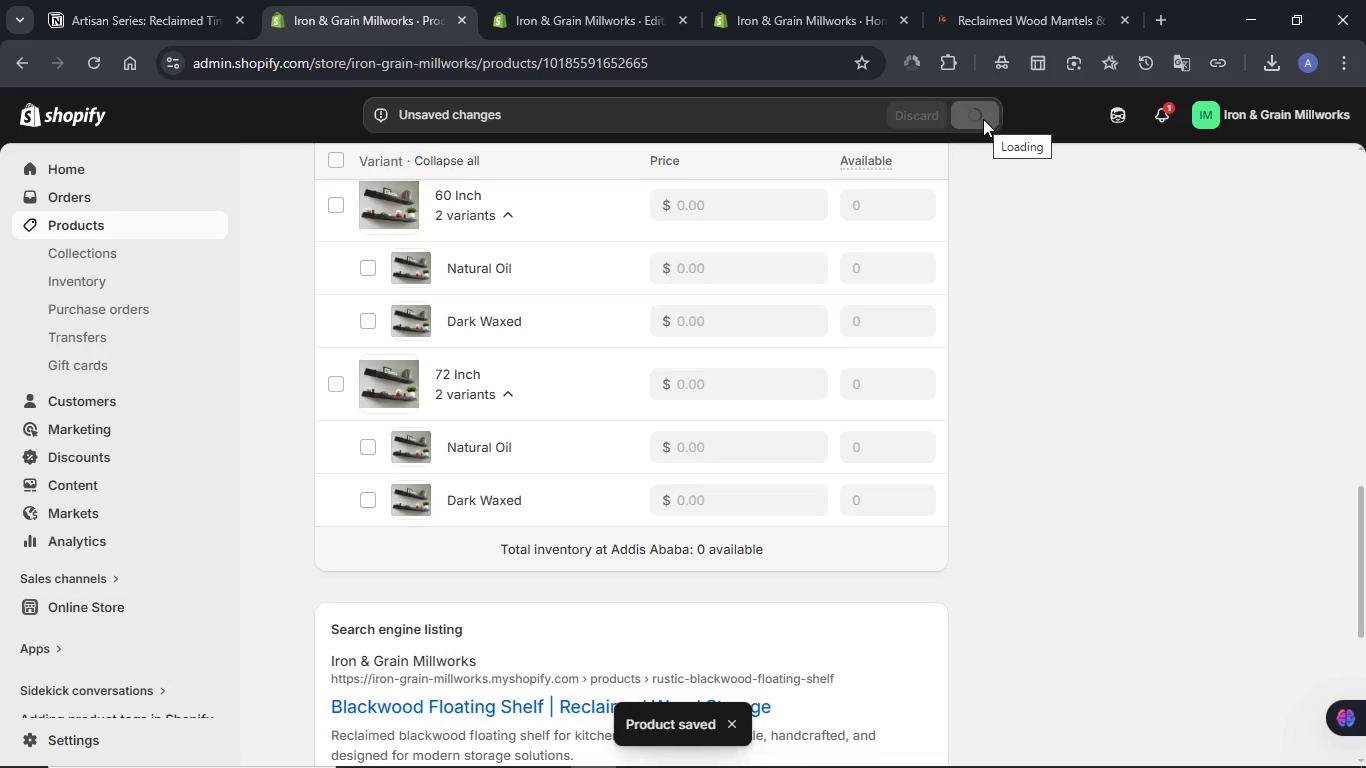 
scroll: coordinate [935, 333], scroll_direction: up, amount: 4.0
 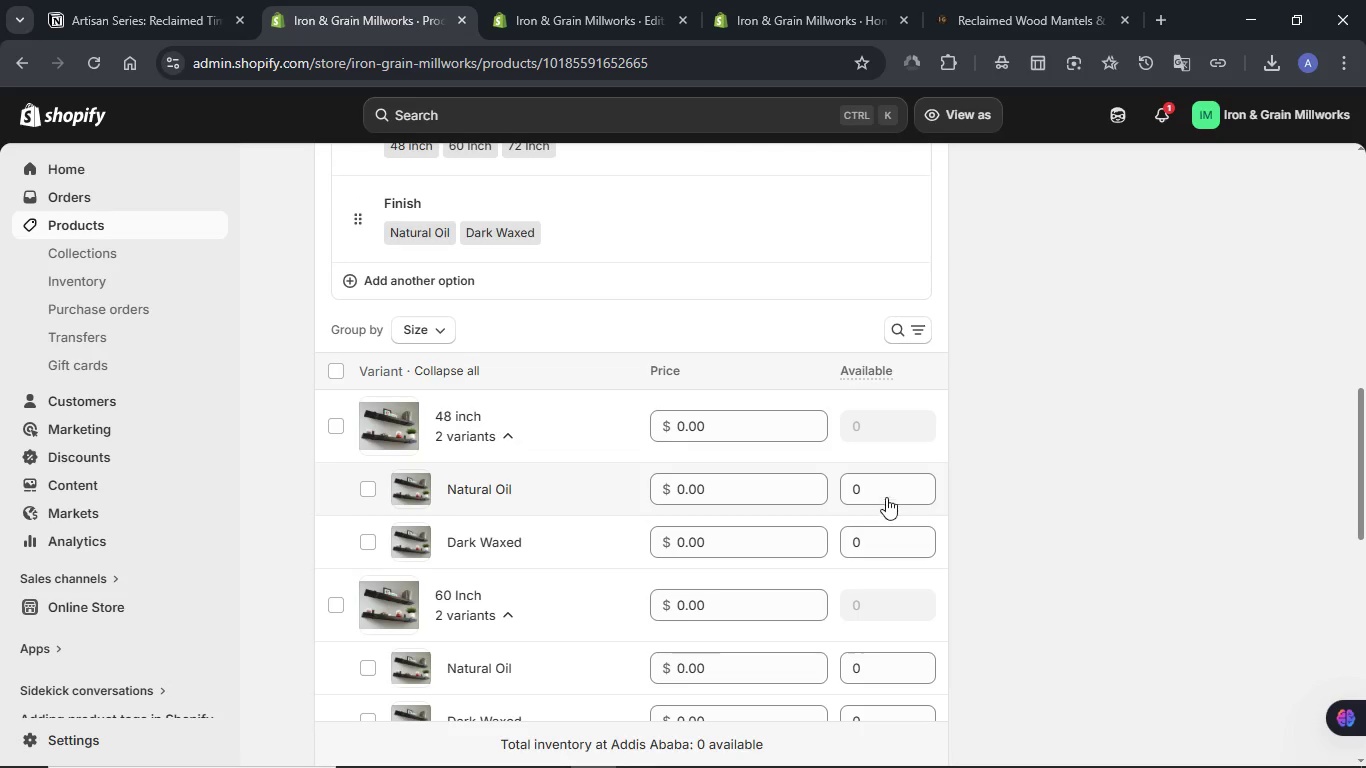 
double_click([883, 493])
 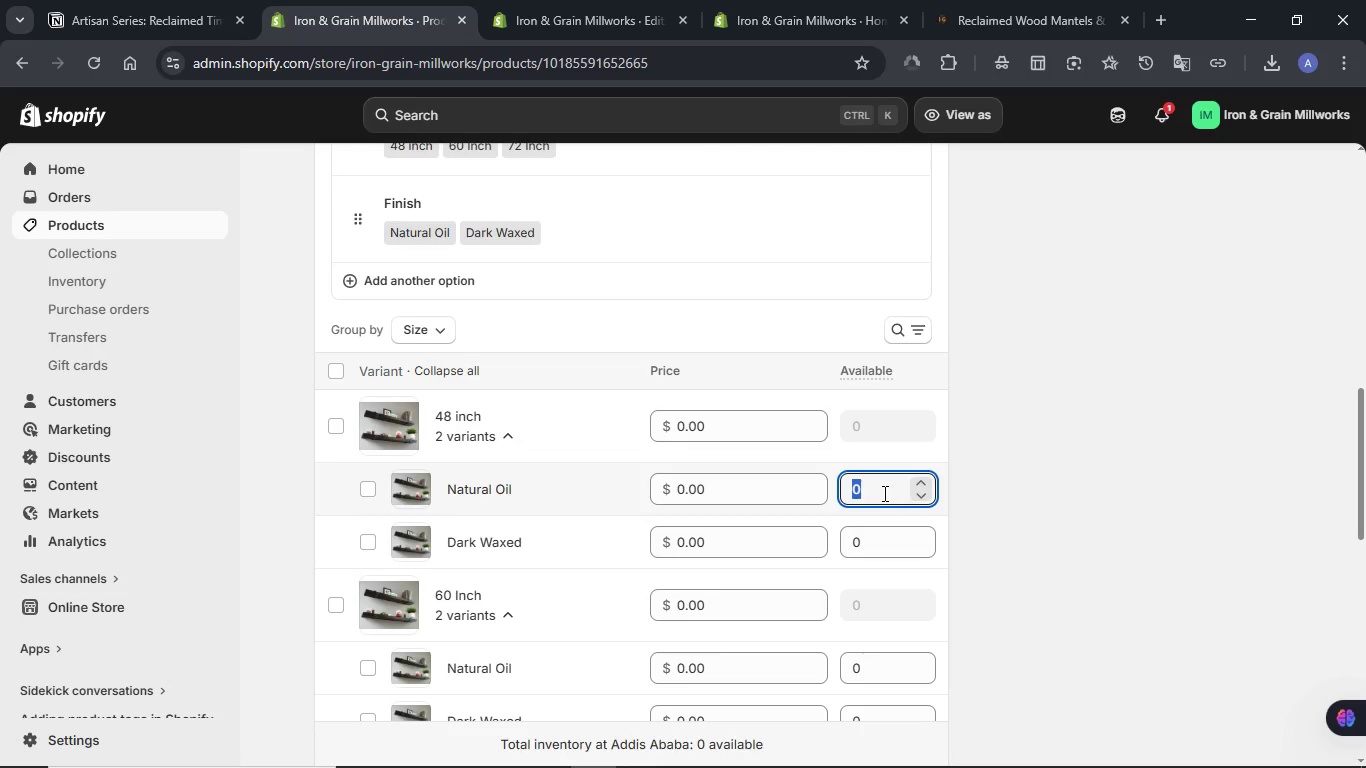 
key(Numpad2)
 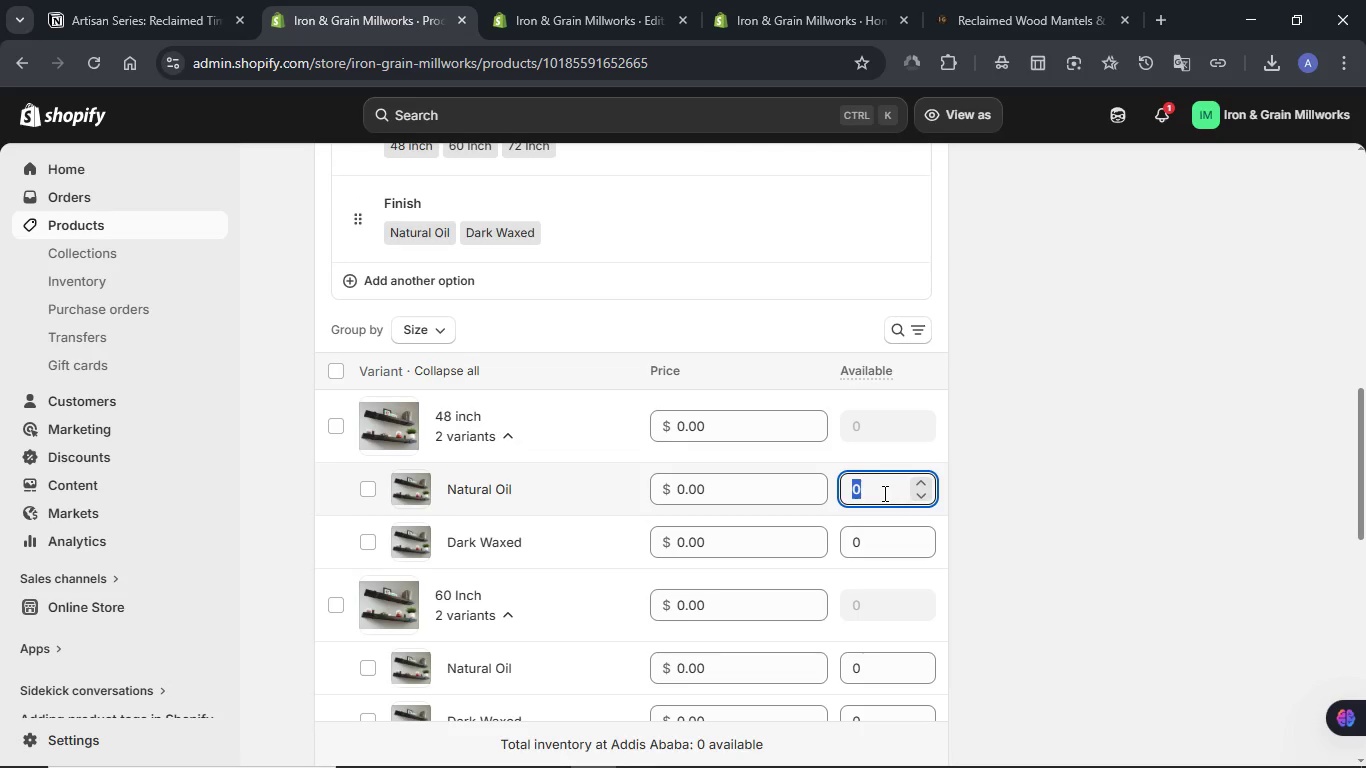 
key(Numpad5)
 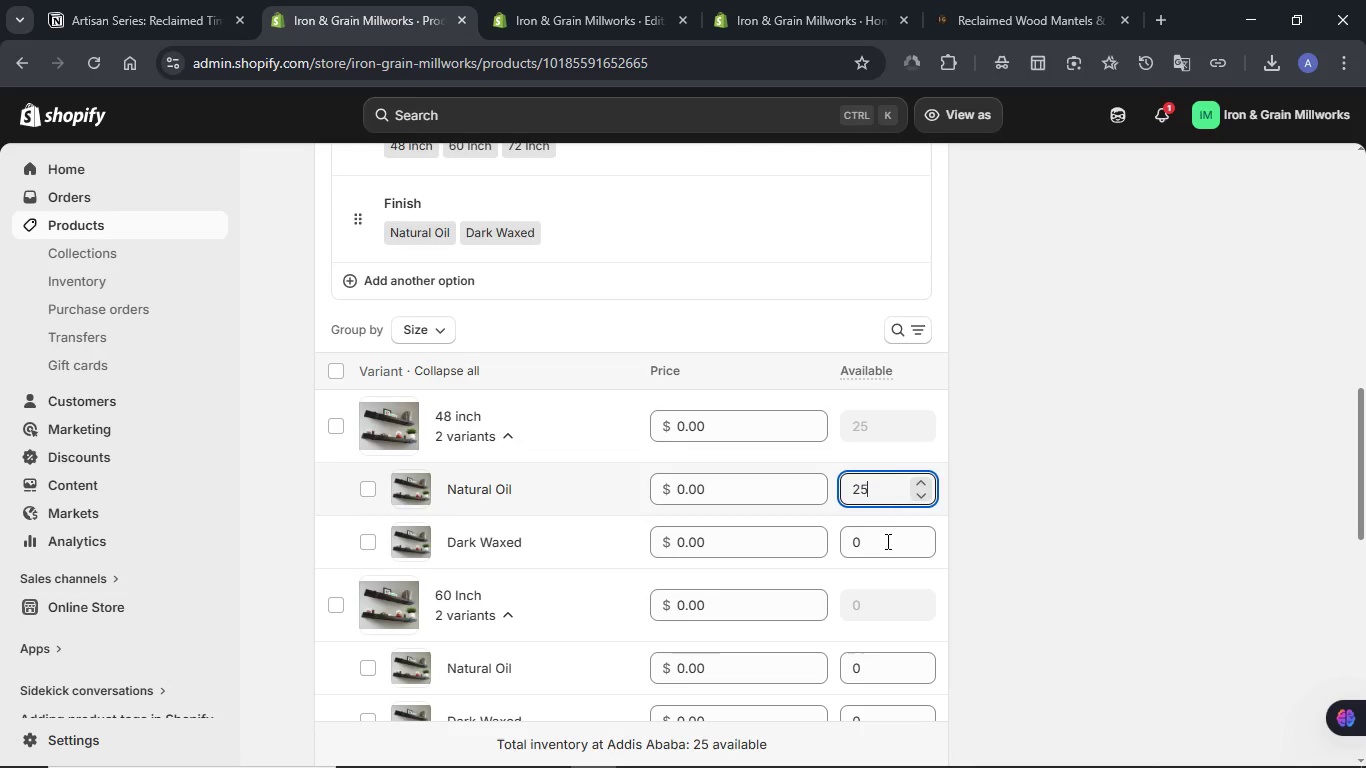 
double_click([881, 541])
 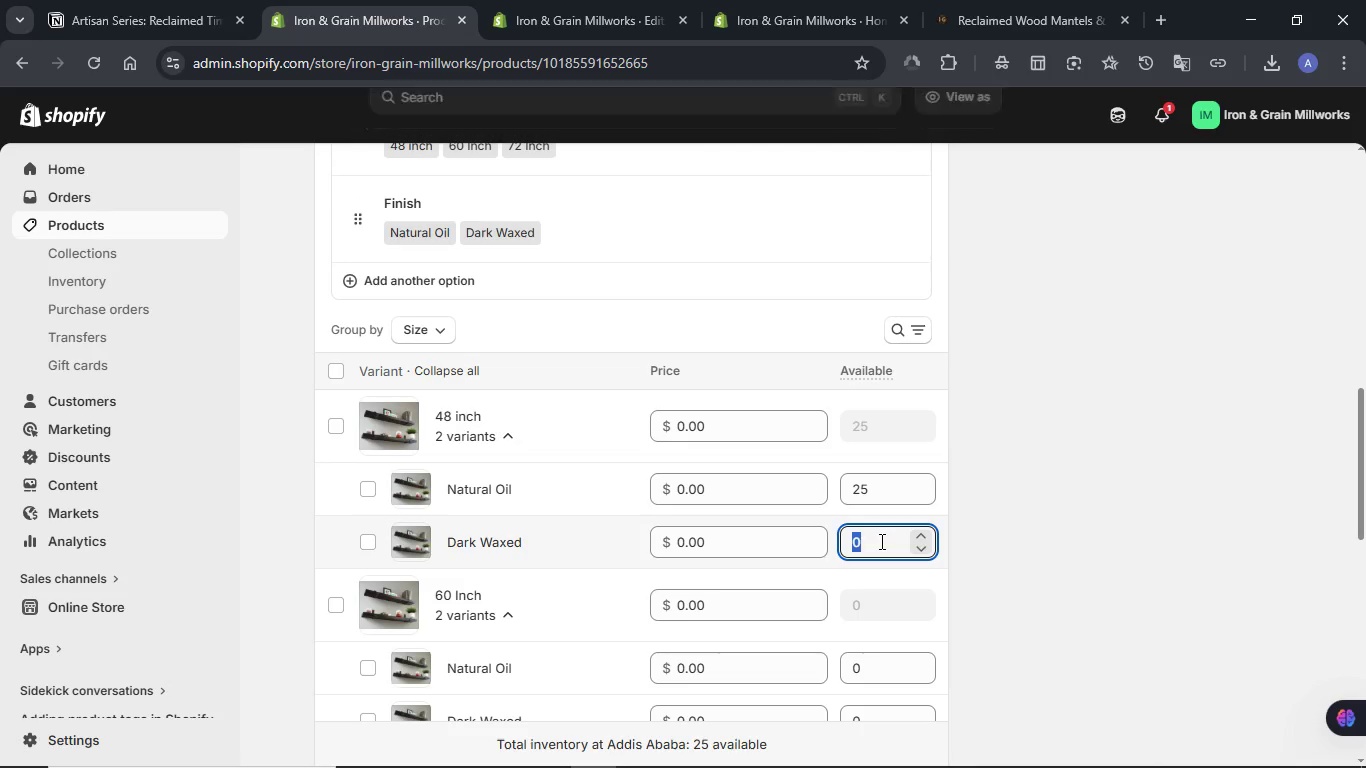 
key(Numpad2)
 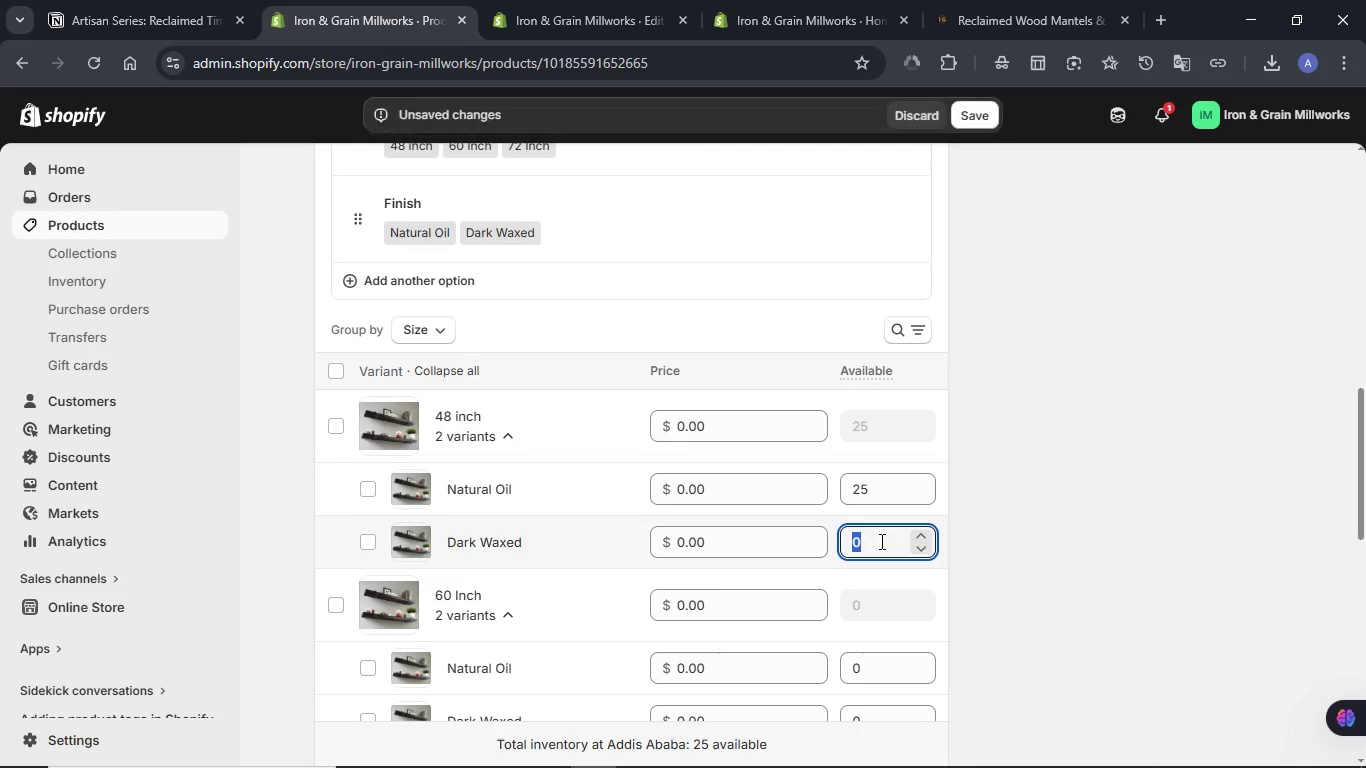 
key(Numpad5)
 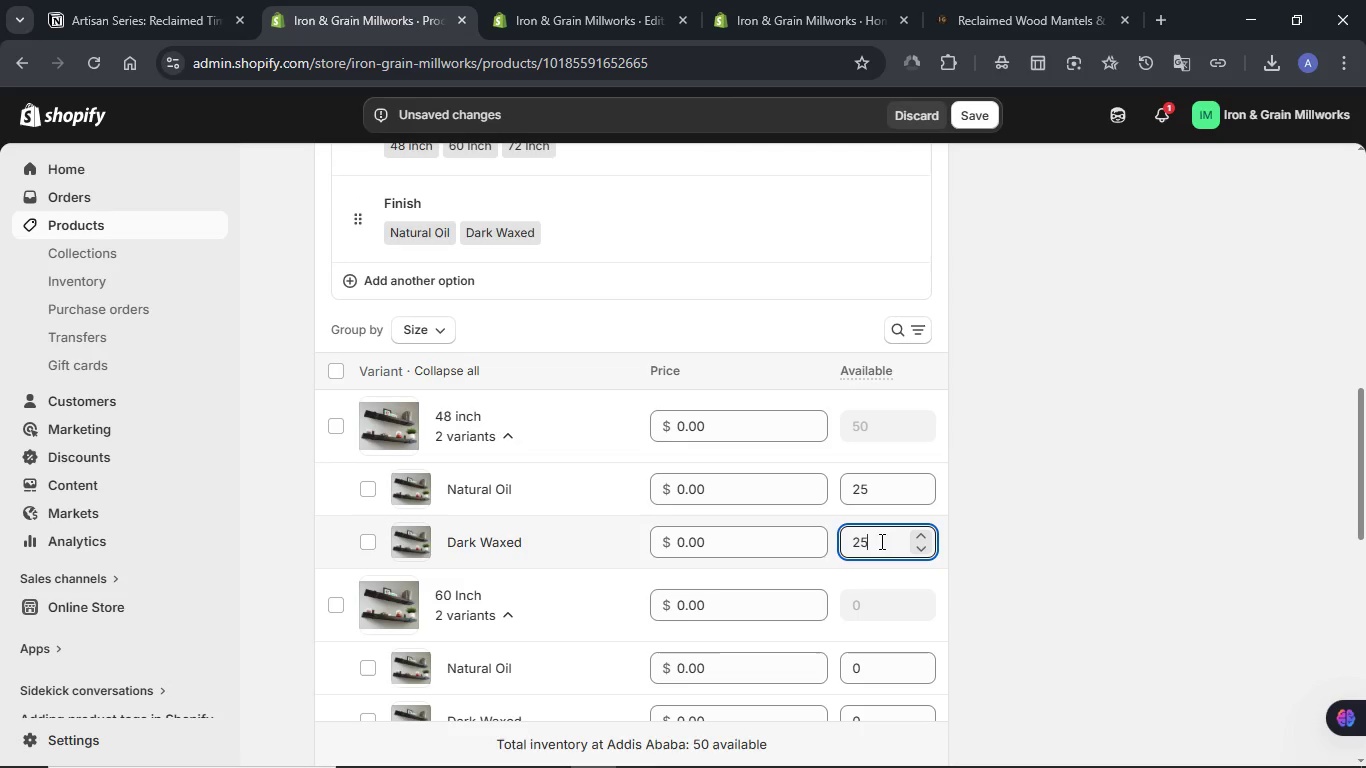 
scroll: coordinate [876, 541], scroll_direction: down, amount: 3.0
 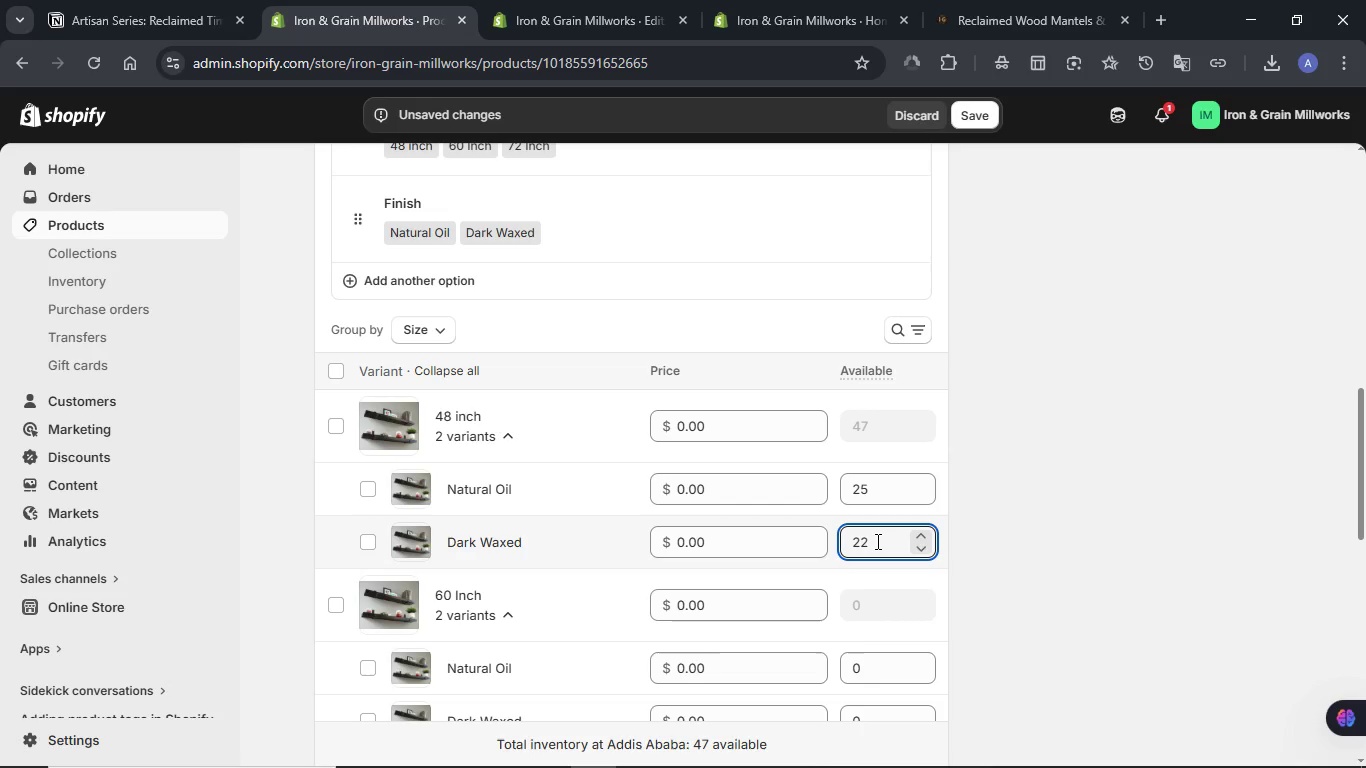 
key(Backspace)
 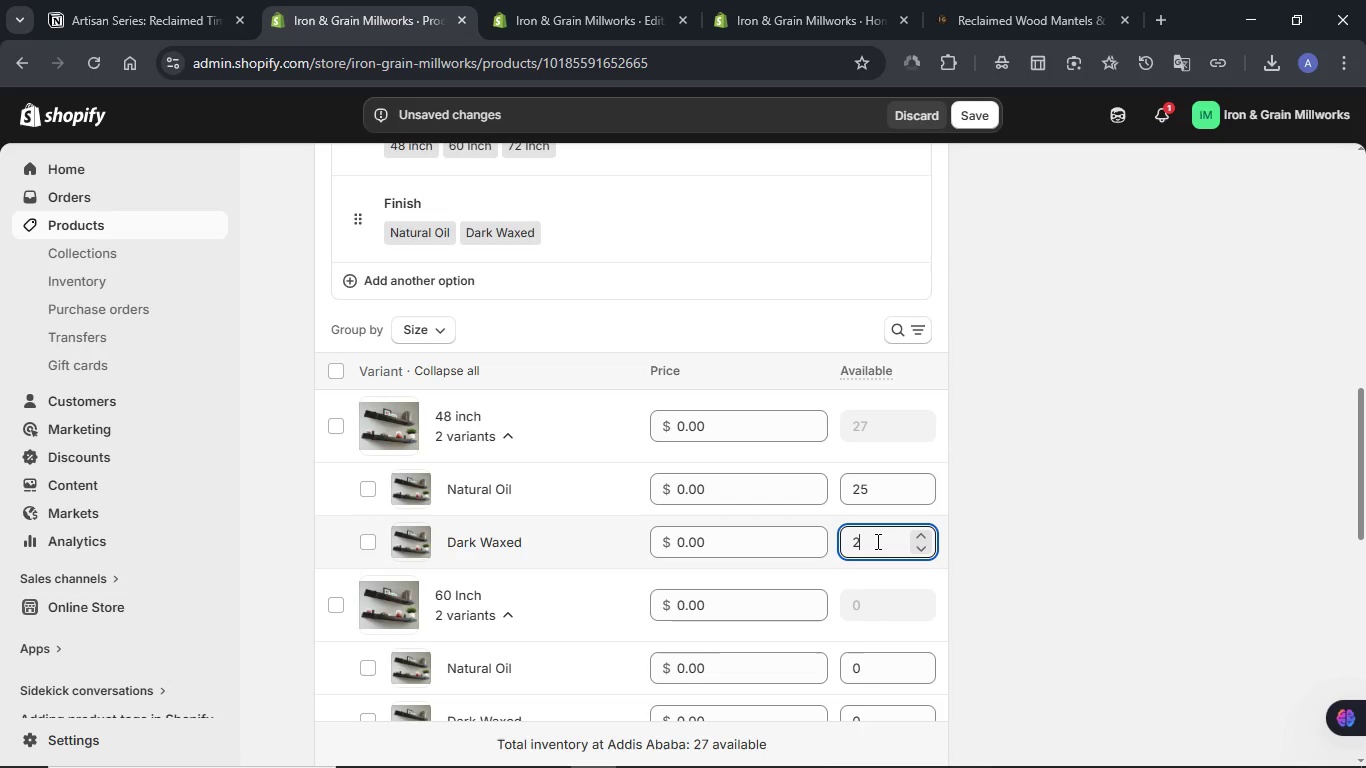 
key(Numpad5)
 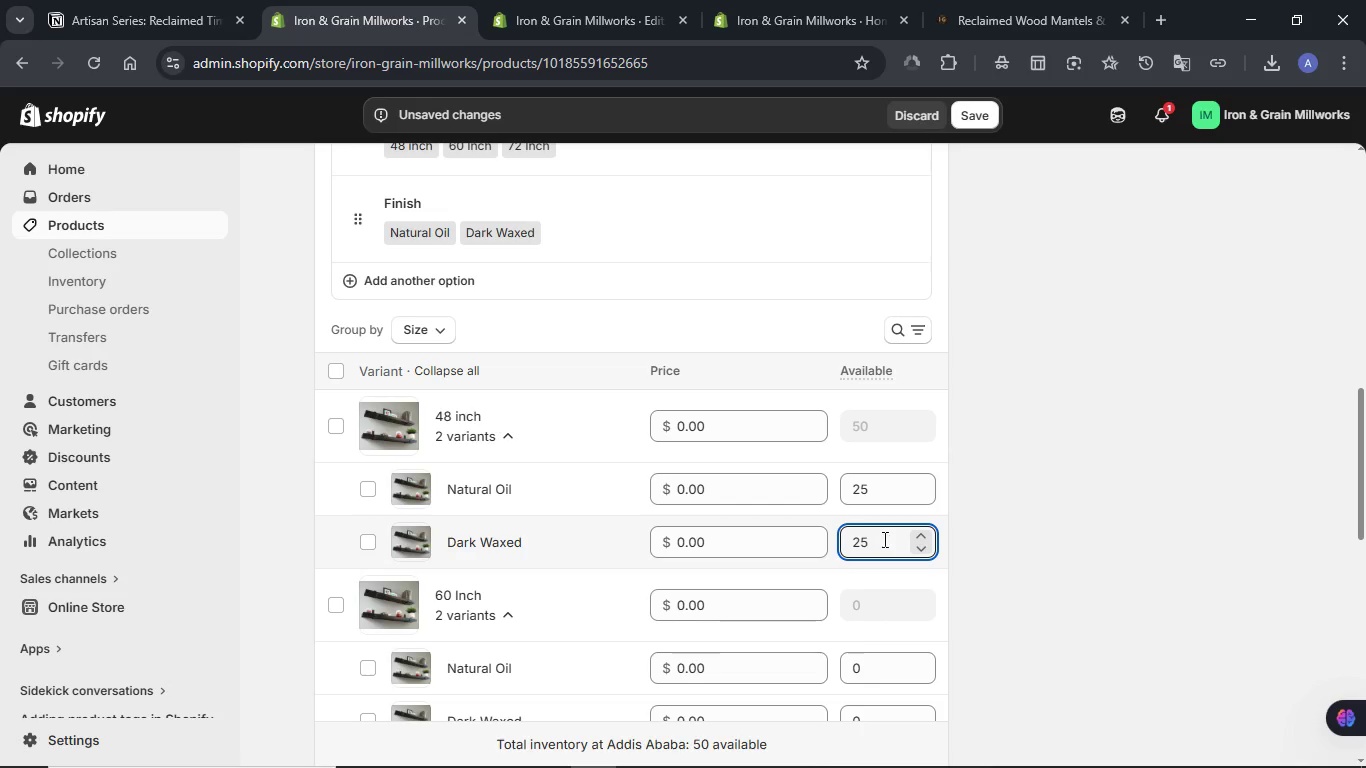 
left_click([1035, 535])
 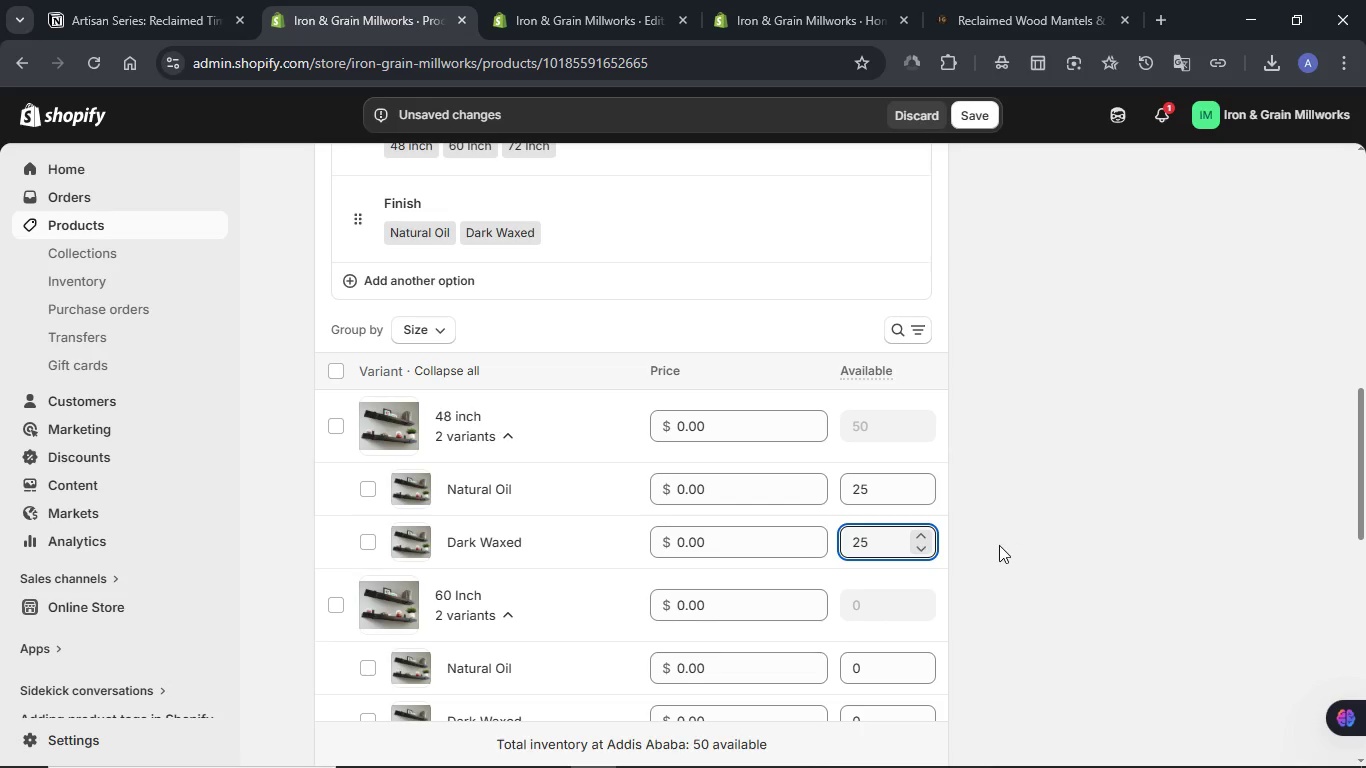 
scroll: coordinate [999, 545], scroll_direction: down, amount: 2.0
 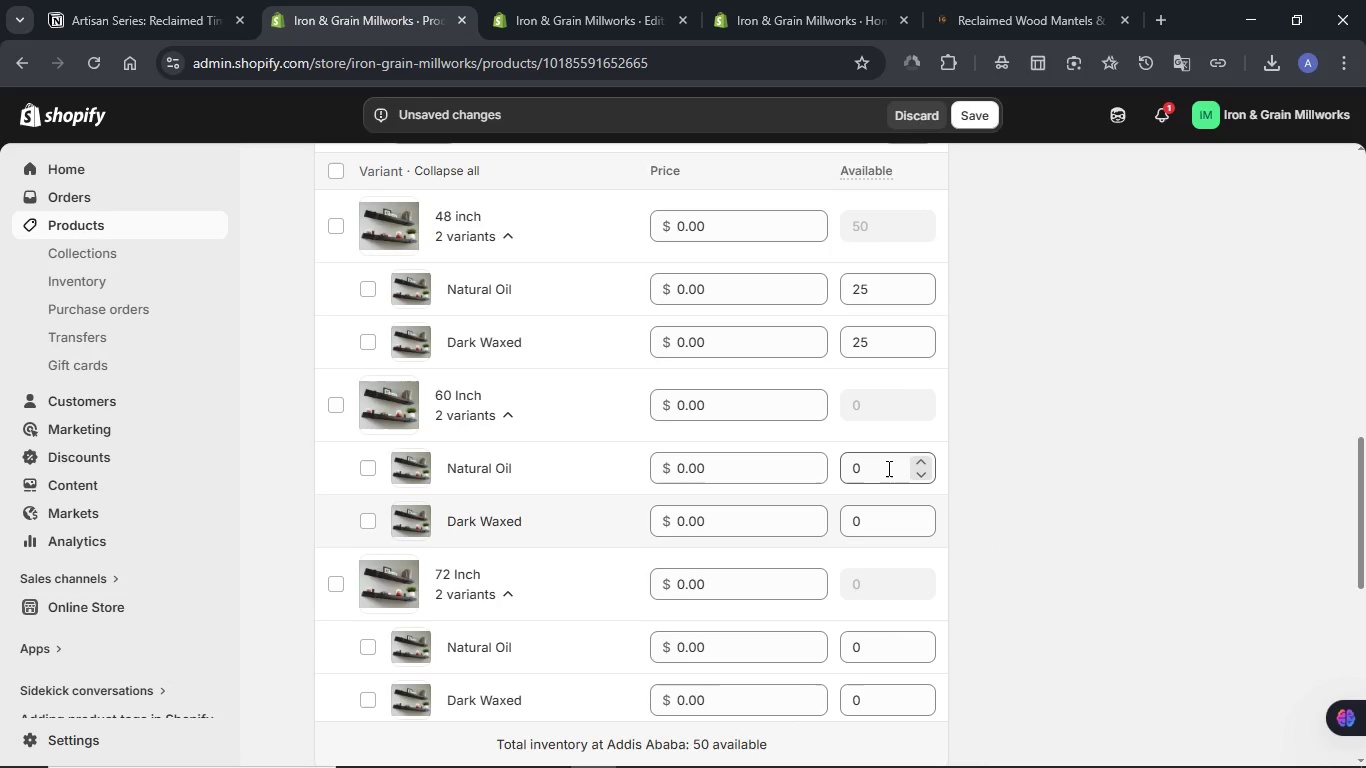 
double_click([887, 468])
 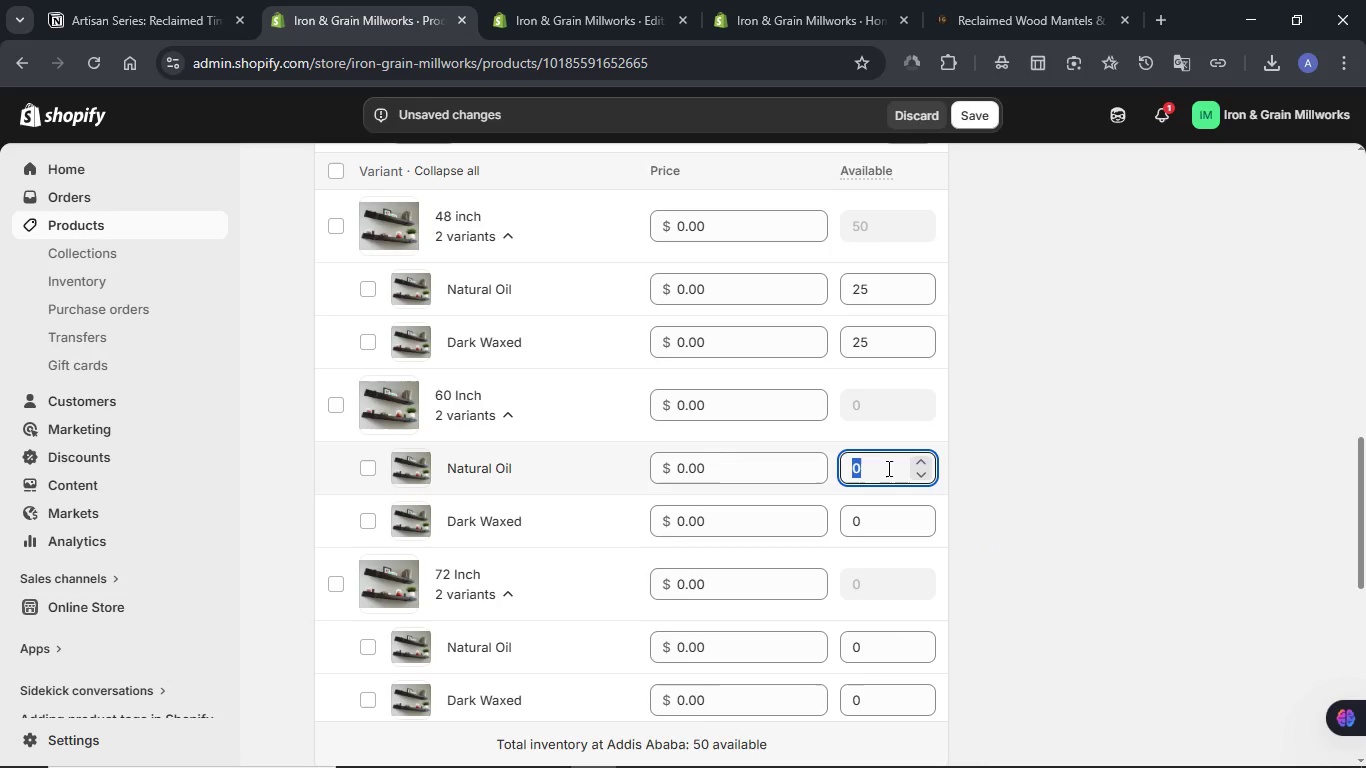 
key(Numpad3)
 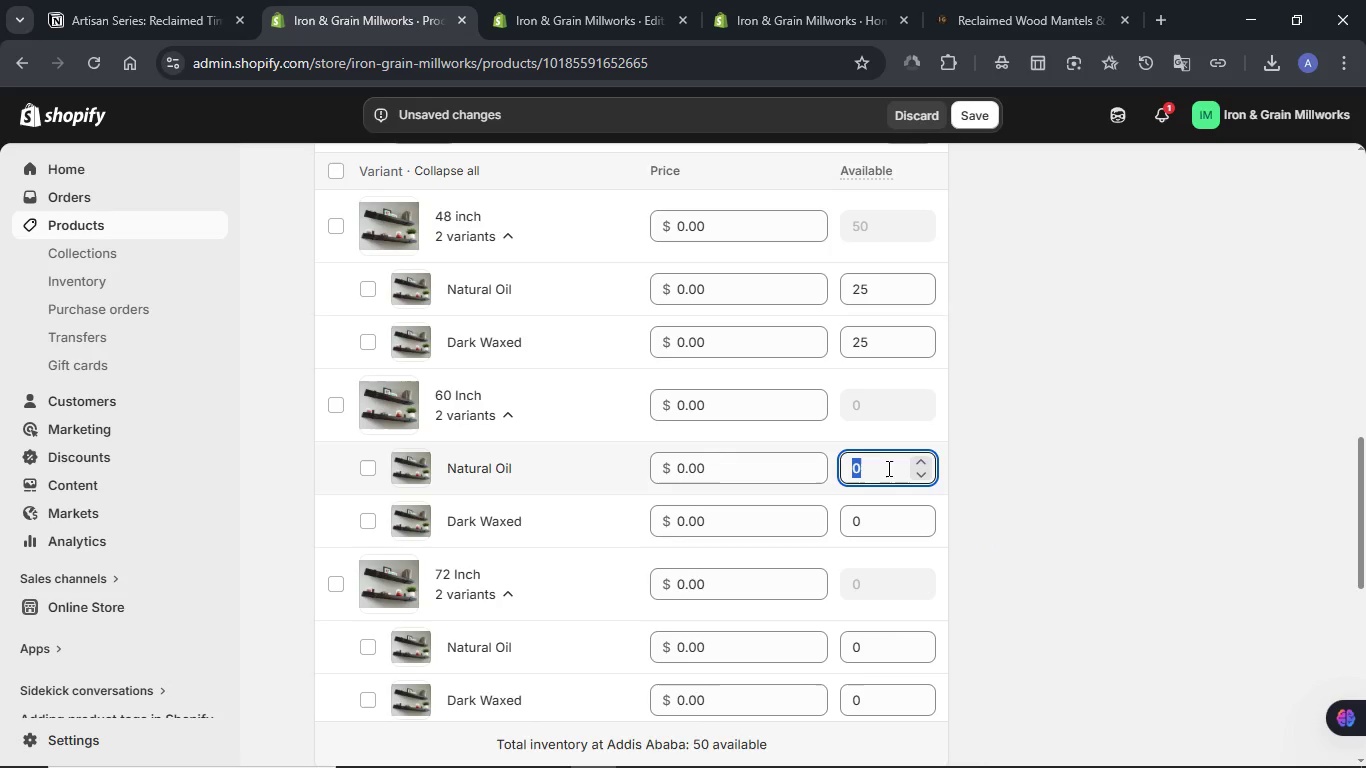 
key(Numpad0)
 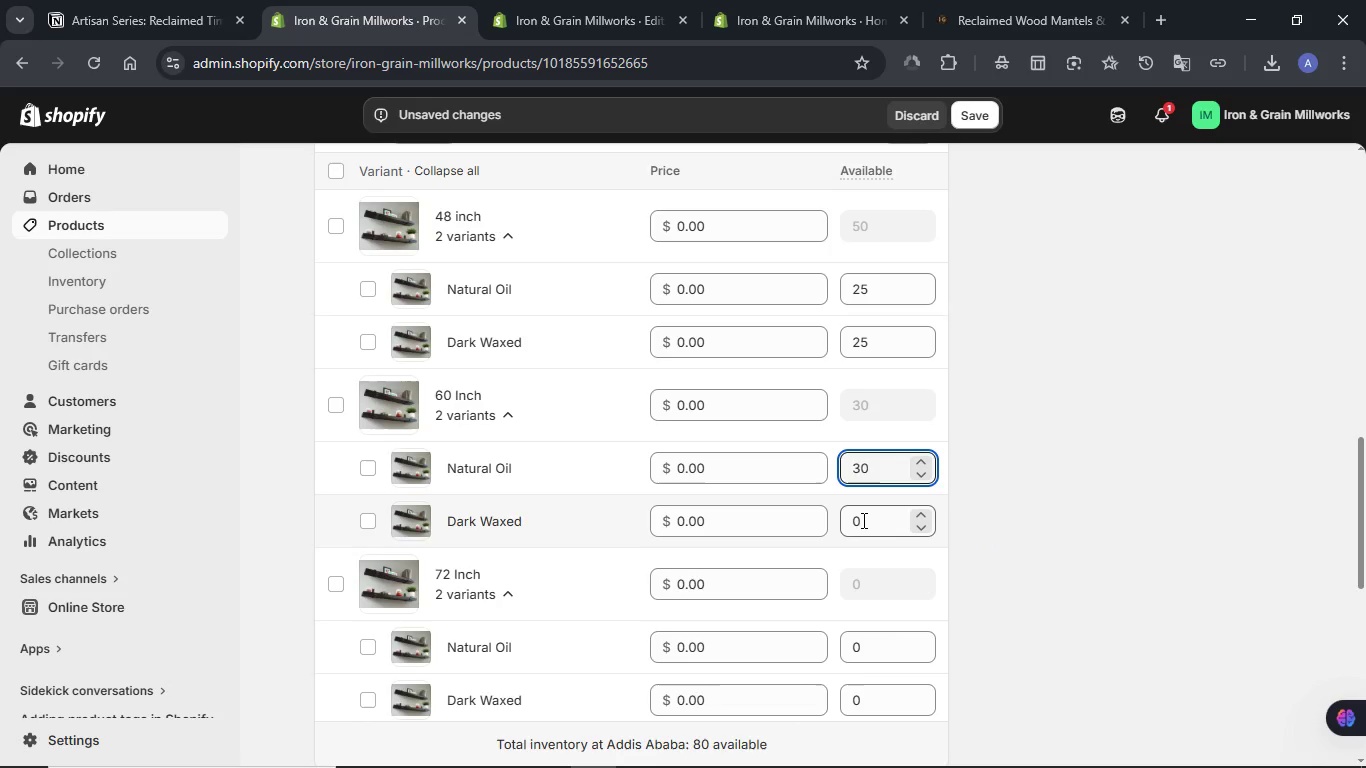 
double_click([862, 520])
 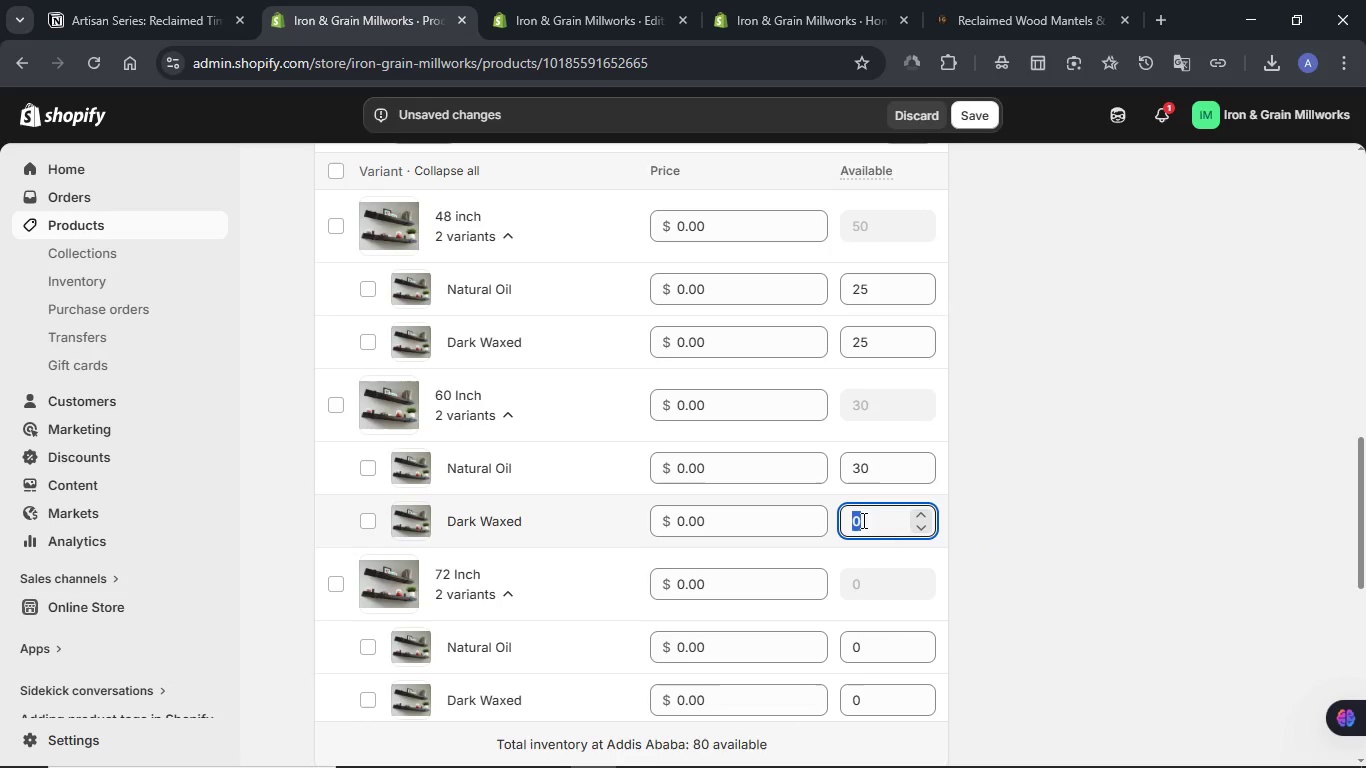 
key(Numpad3)
 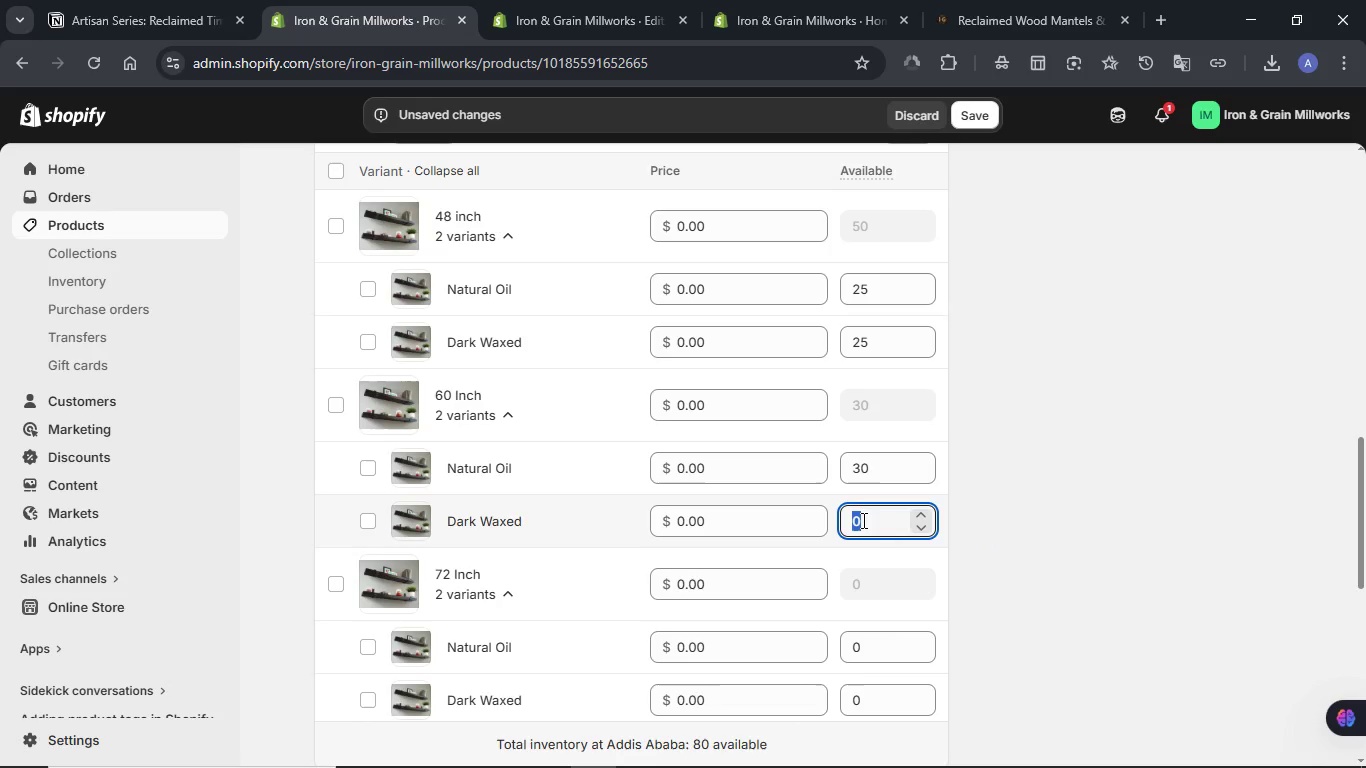 
key(Numpad0)
 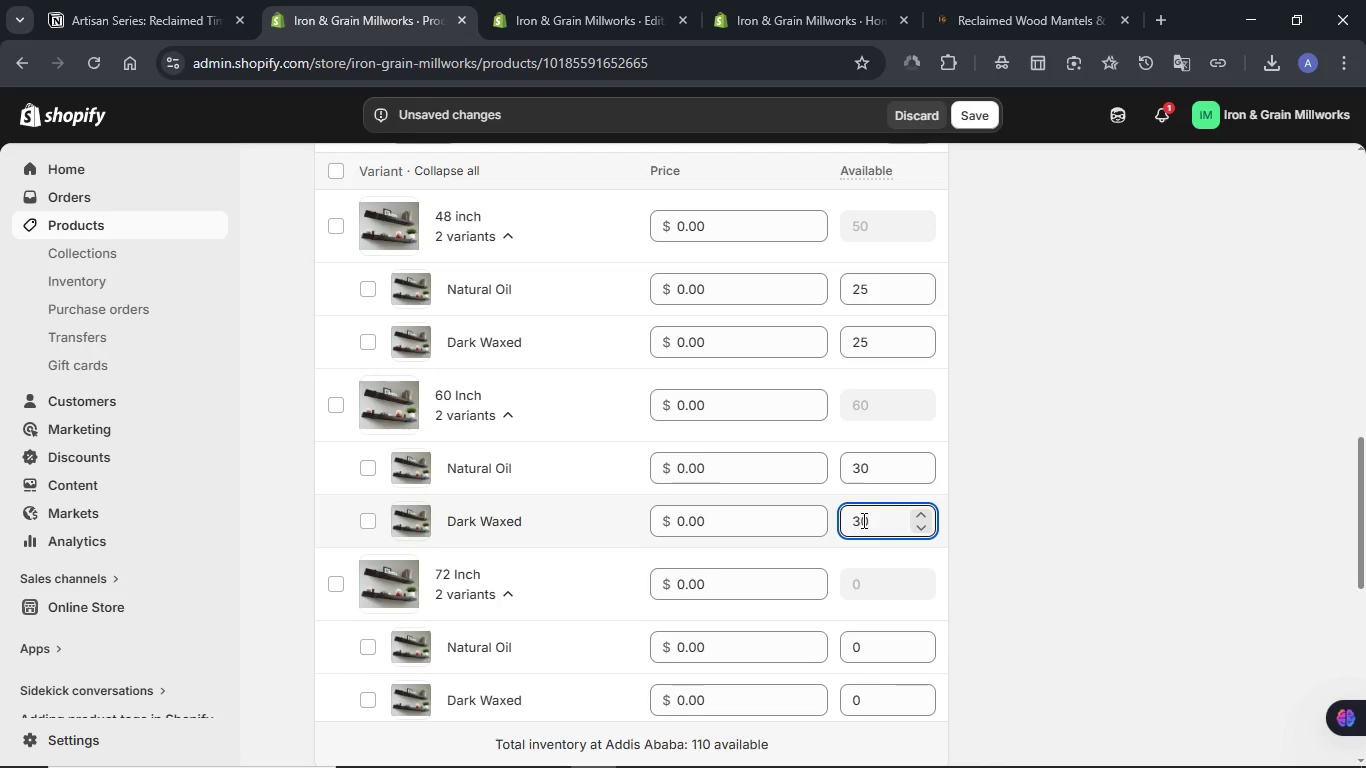 
scroll: coordinate [865, 548], scroll_direction: down, amount: 3.0
 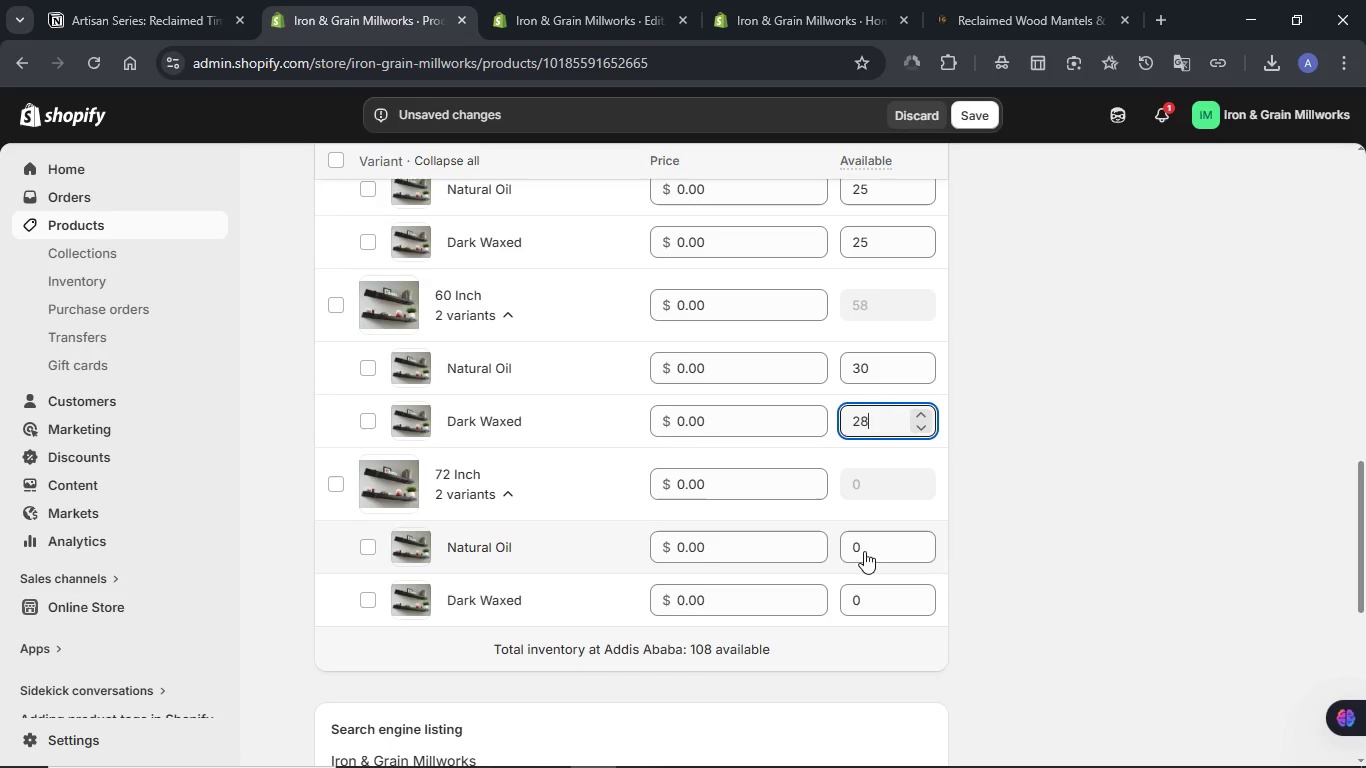 
double_click([864, 546])
 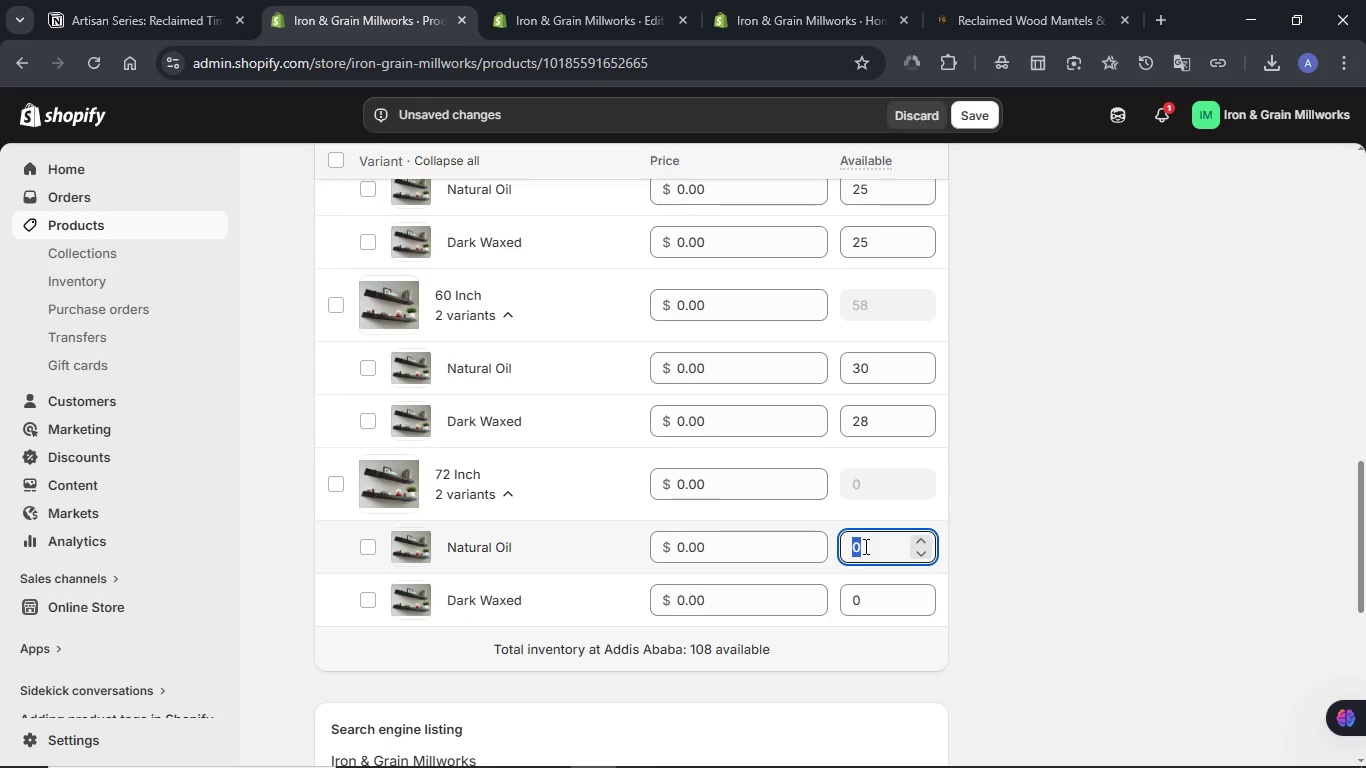 
key(Numpad4)
 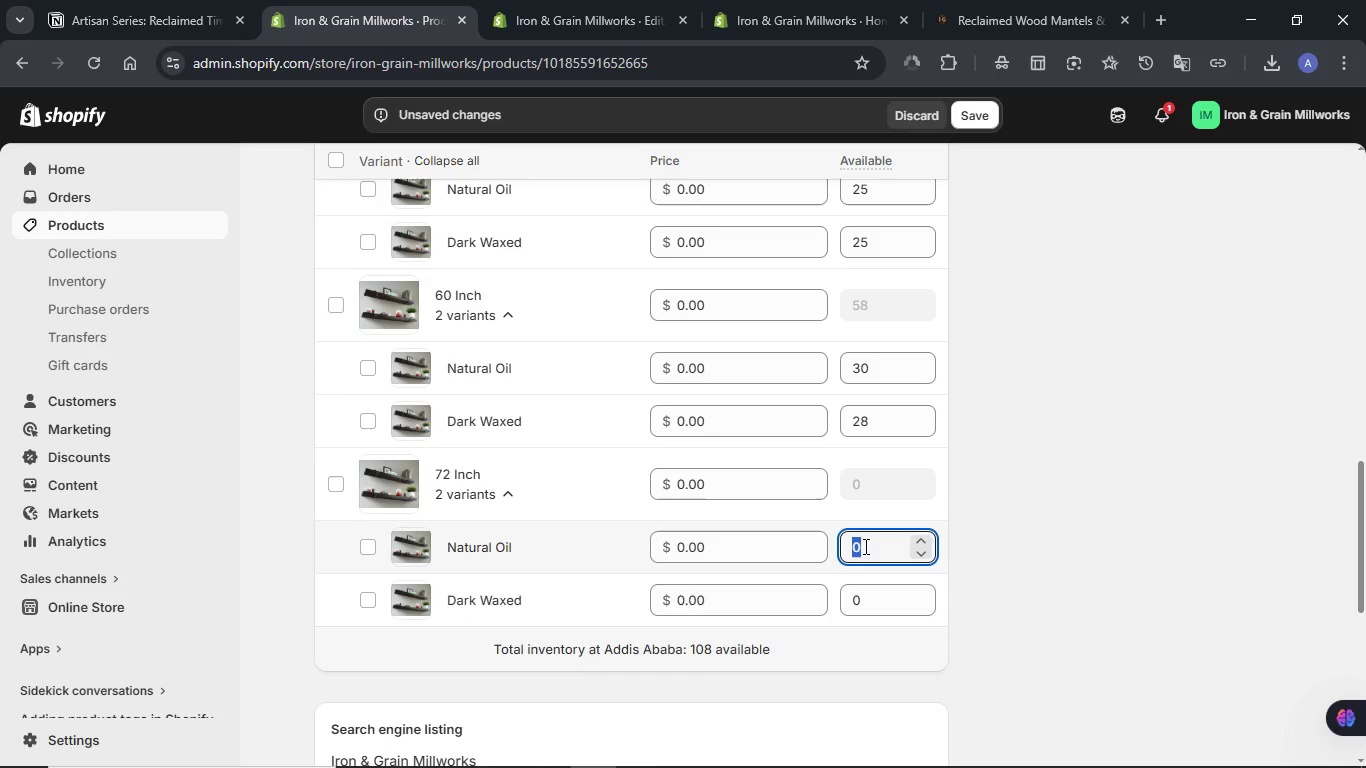 
key(Numpad0)
 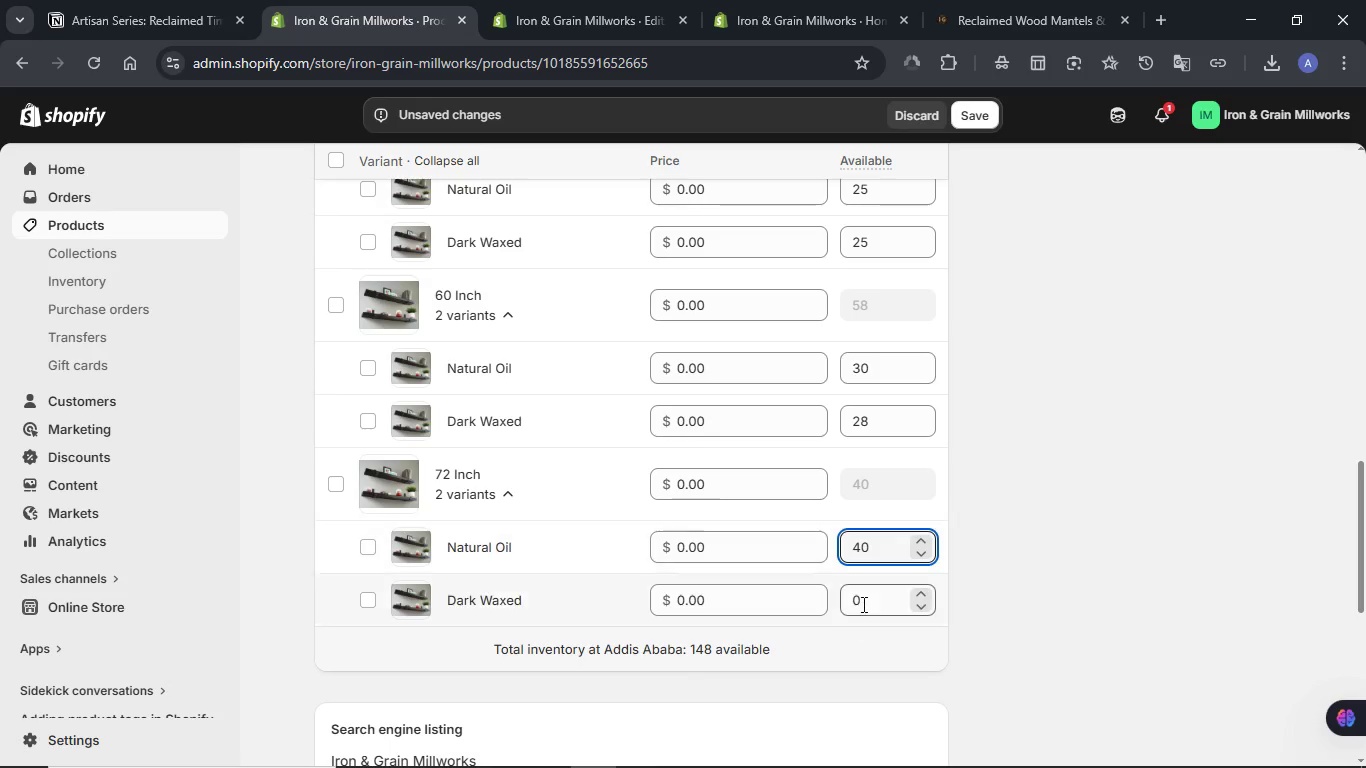 
double_click([863, 601])
 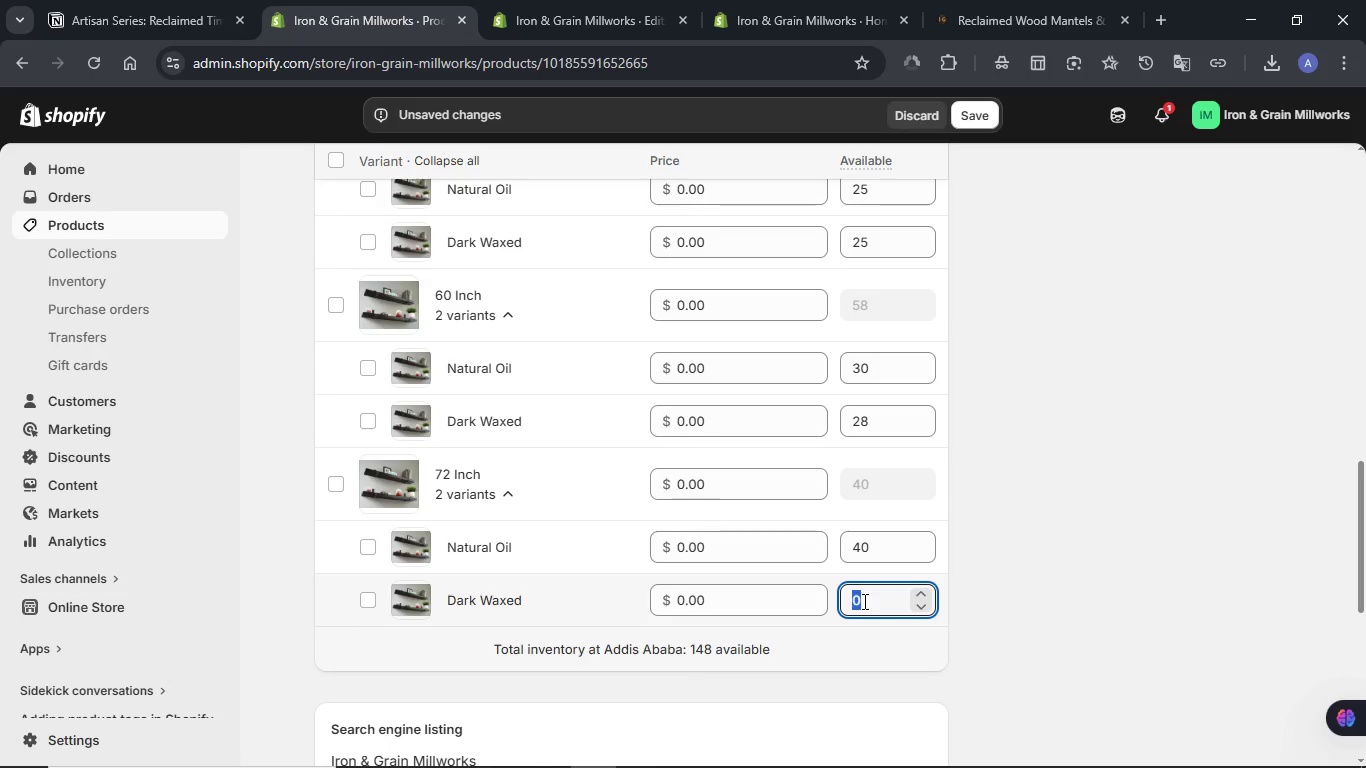 
key(Numpad4)
 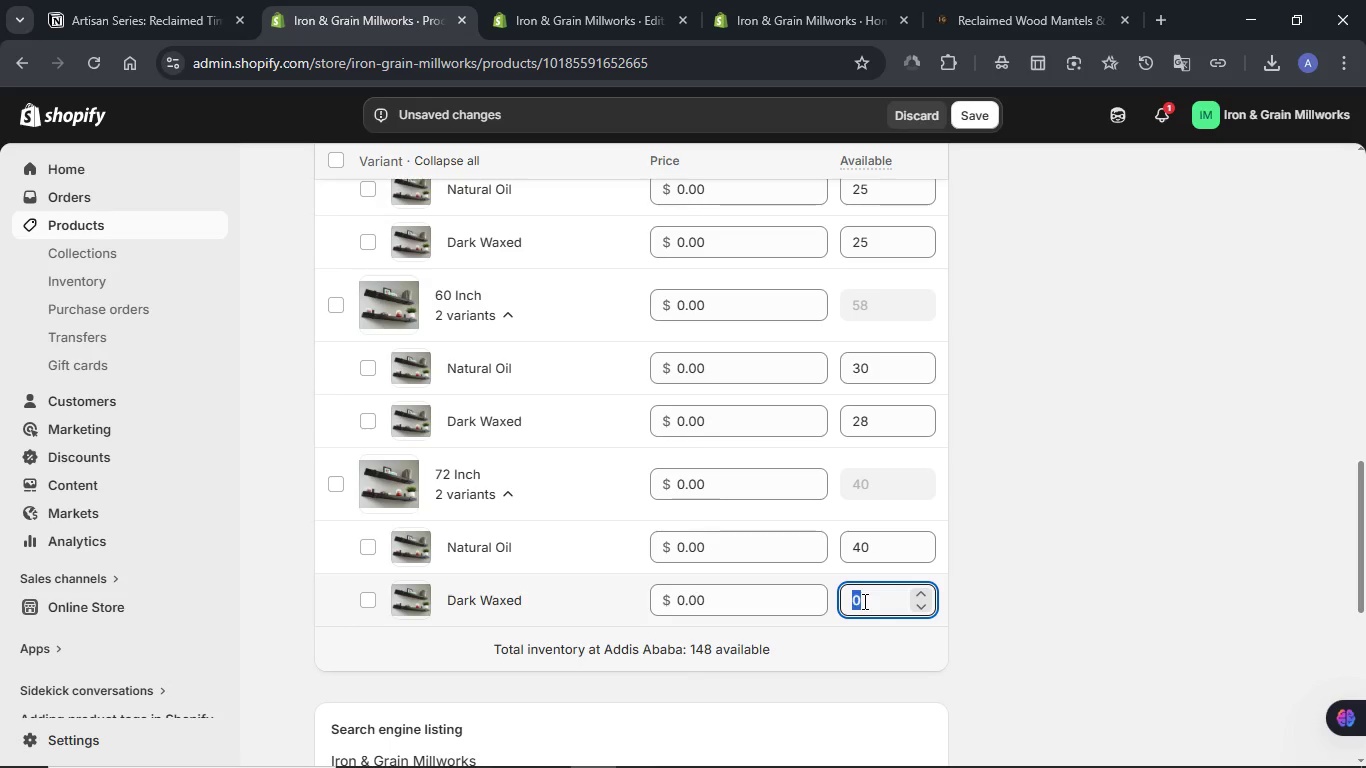 
key(Numpad0)
 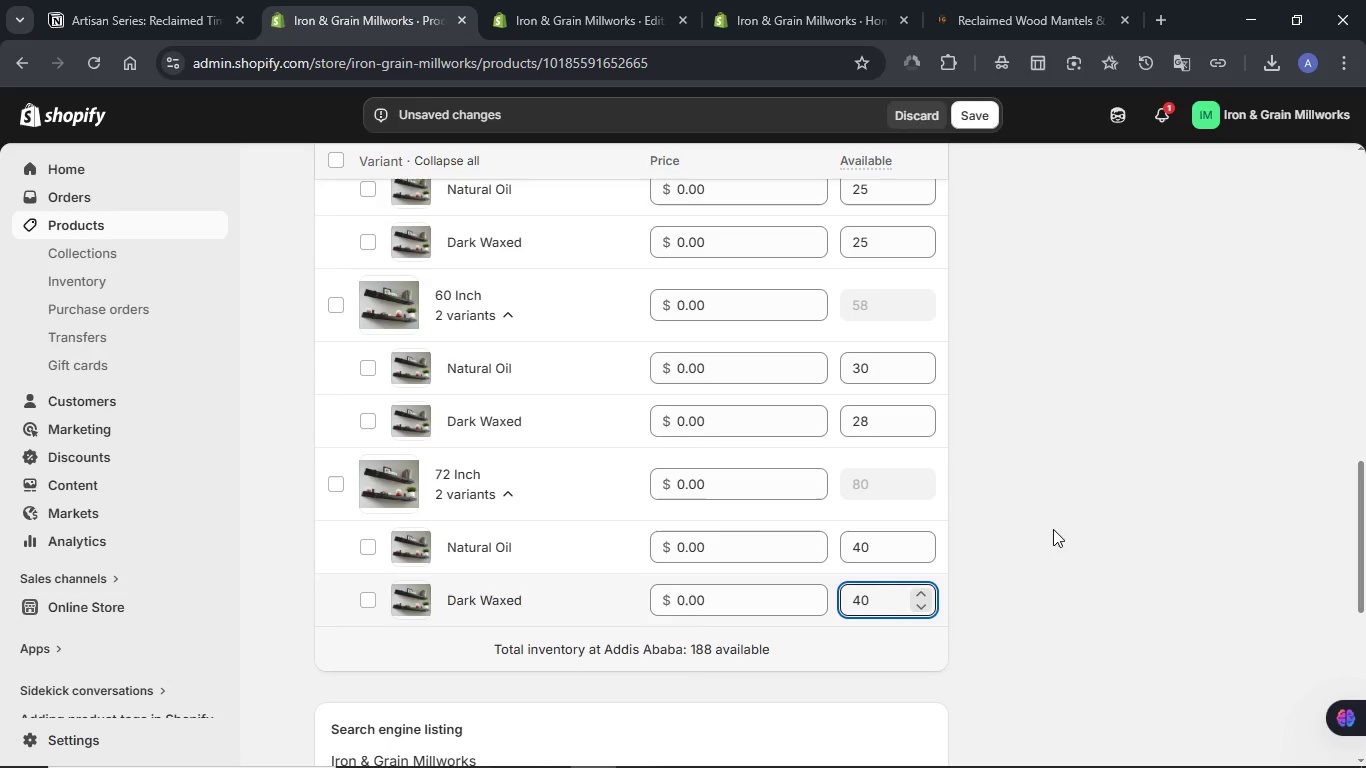 
left_click([1057, 524])
 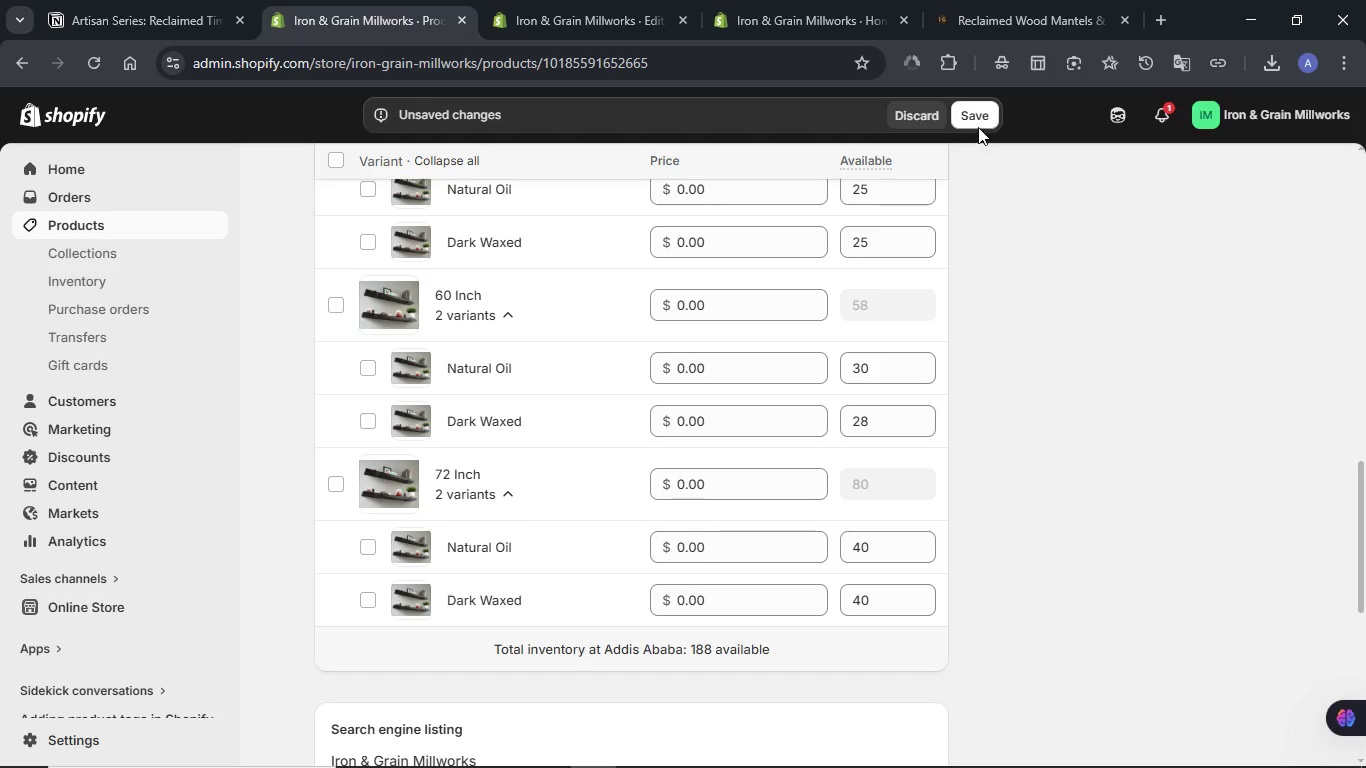 
left_click([978, 122])
 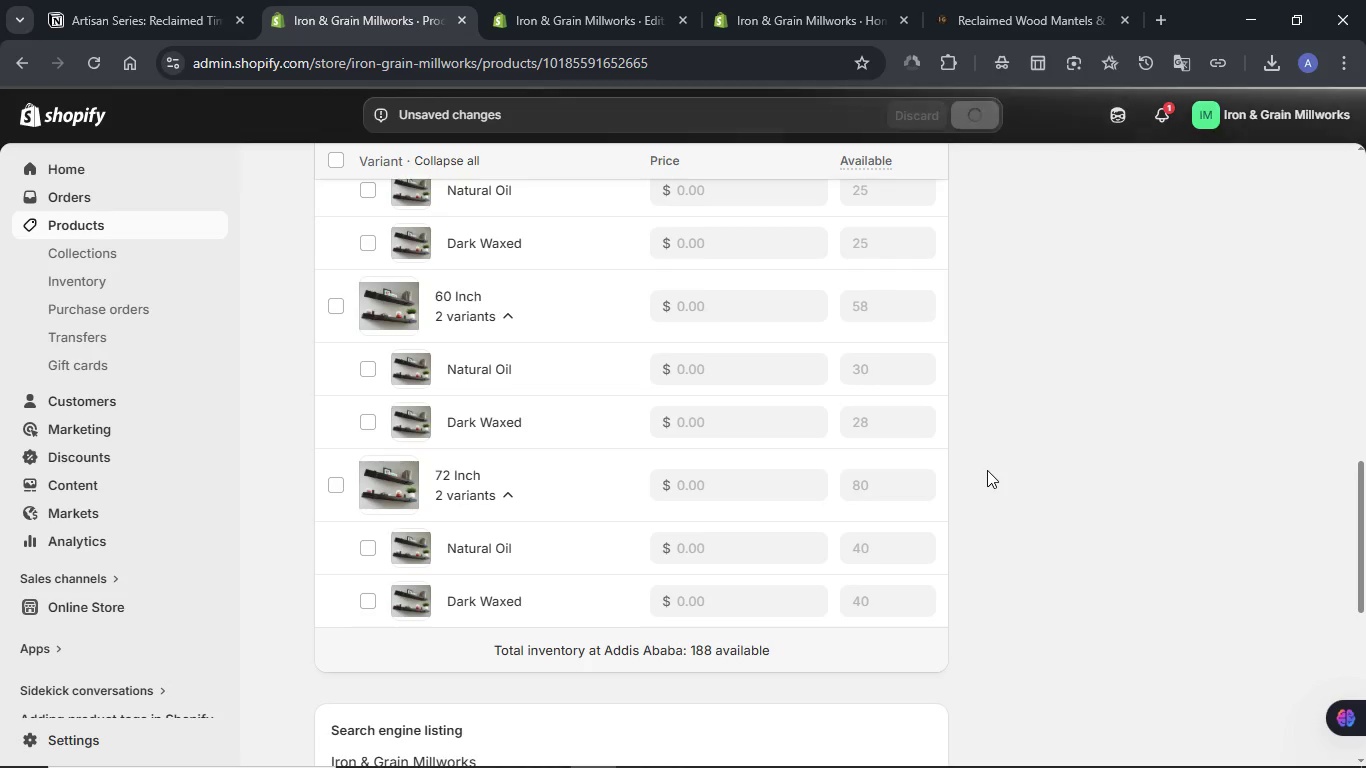 
wait(13.81)
 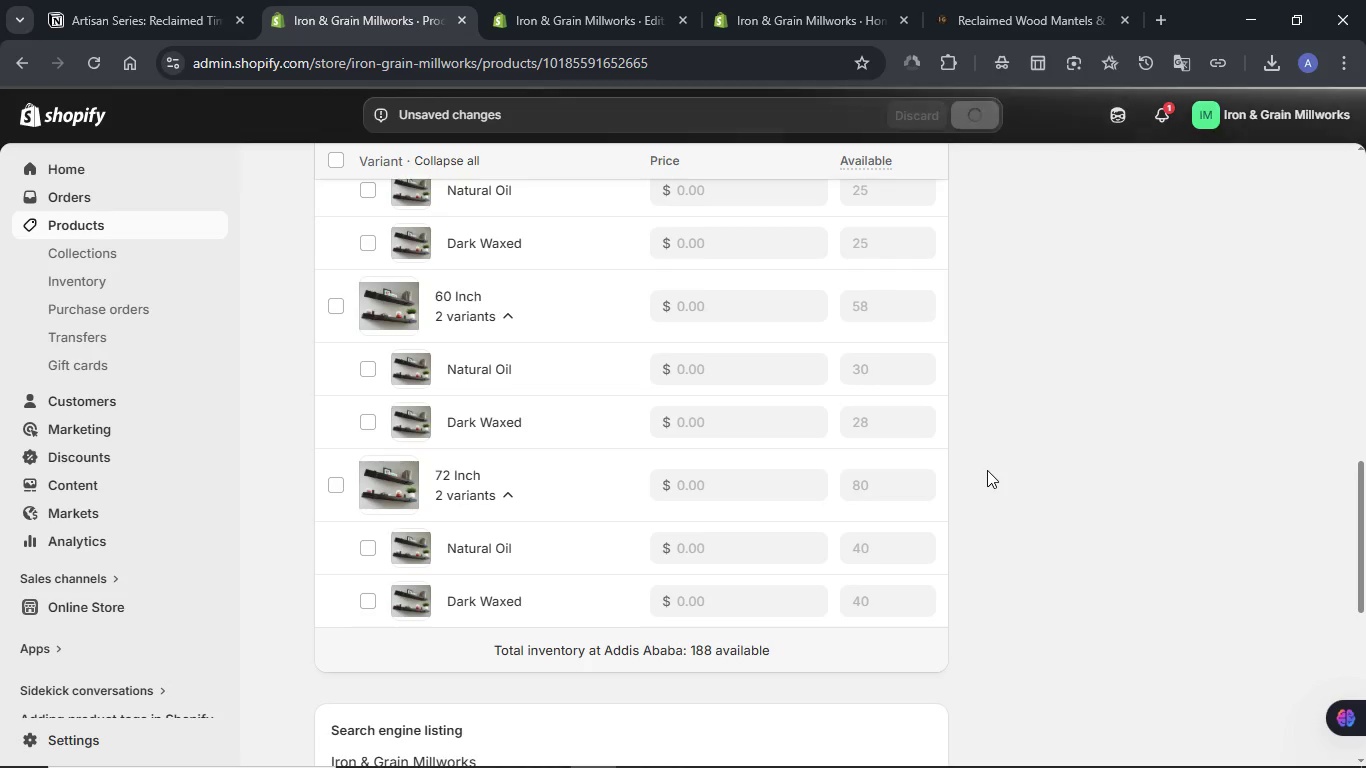 
scroll: coordinate [987, 470], scroll_direction: up, amount: 2.0
 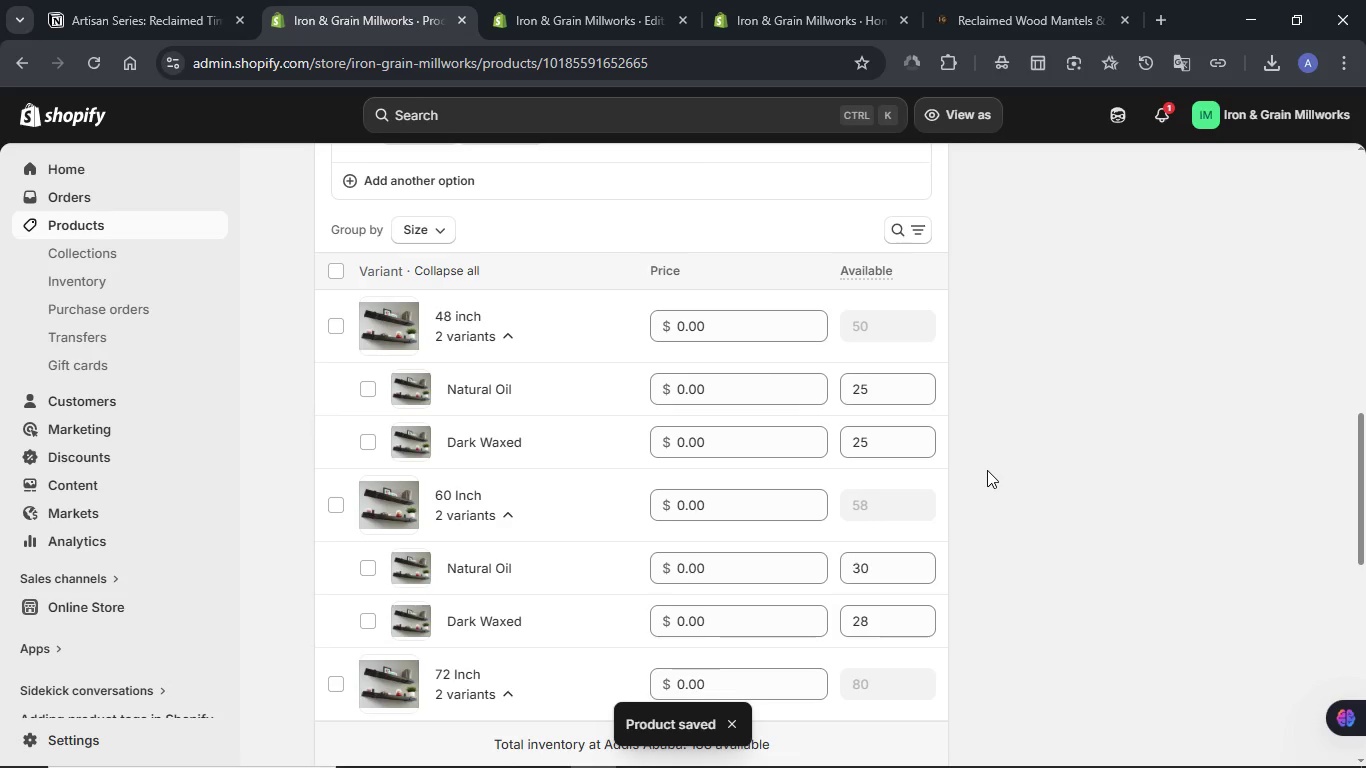 
scroll: coordinate [982, 469], scroll_direction: down, amount: 3.0
 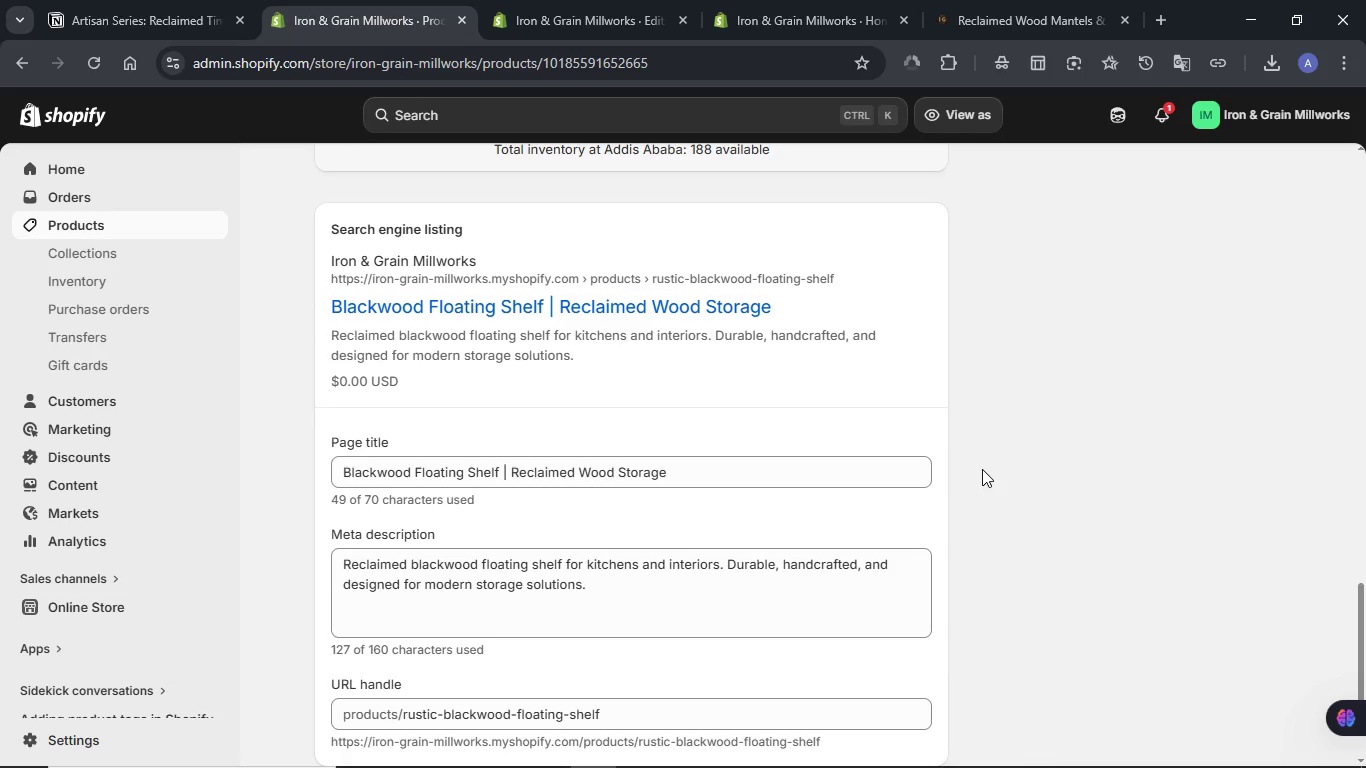 
scroll: coordinate [982, 469], scroll_direction: up, amount: 8.0
 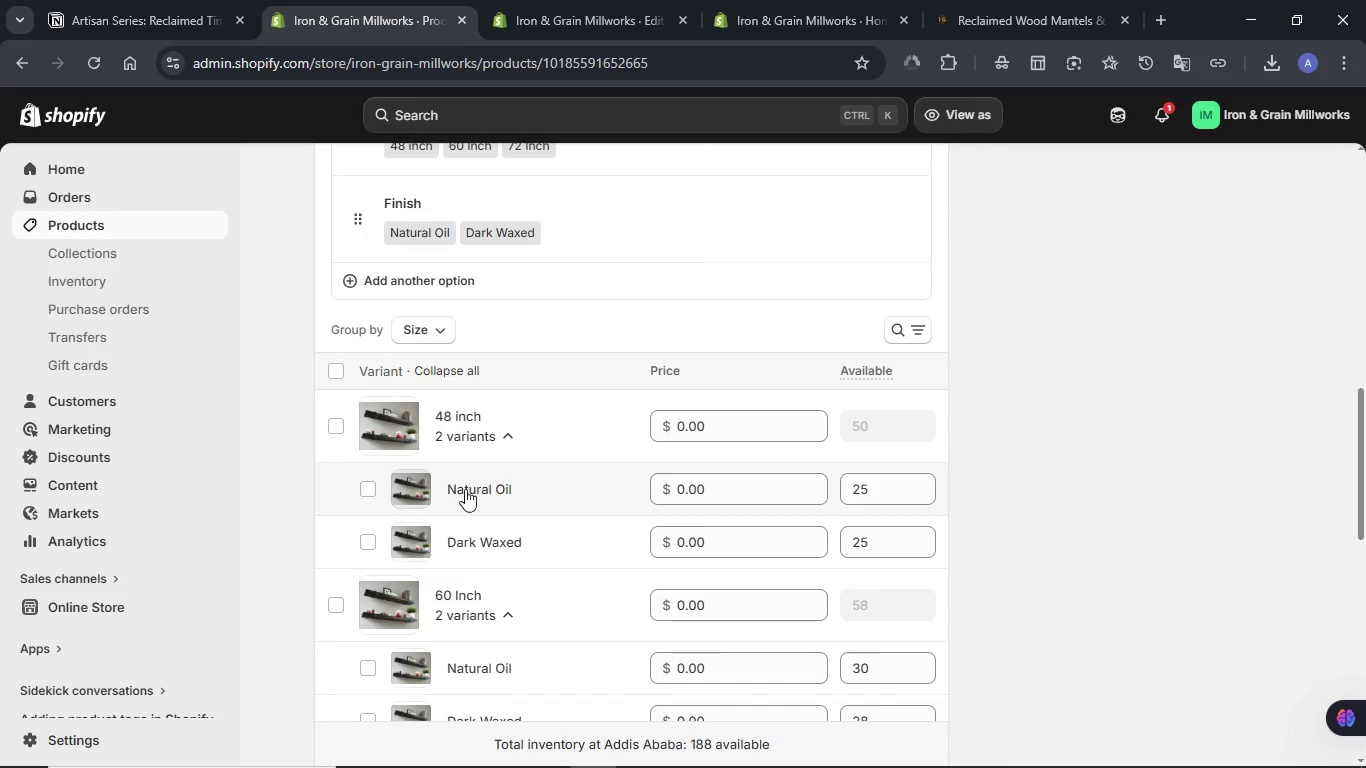 
left_click([468, 488])
 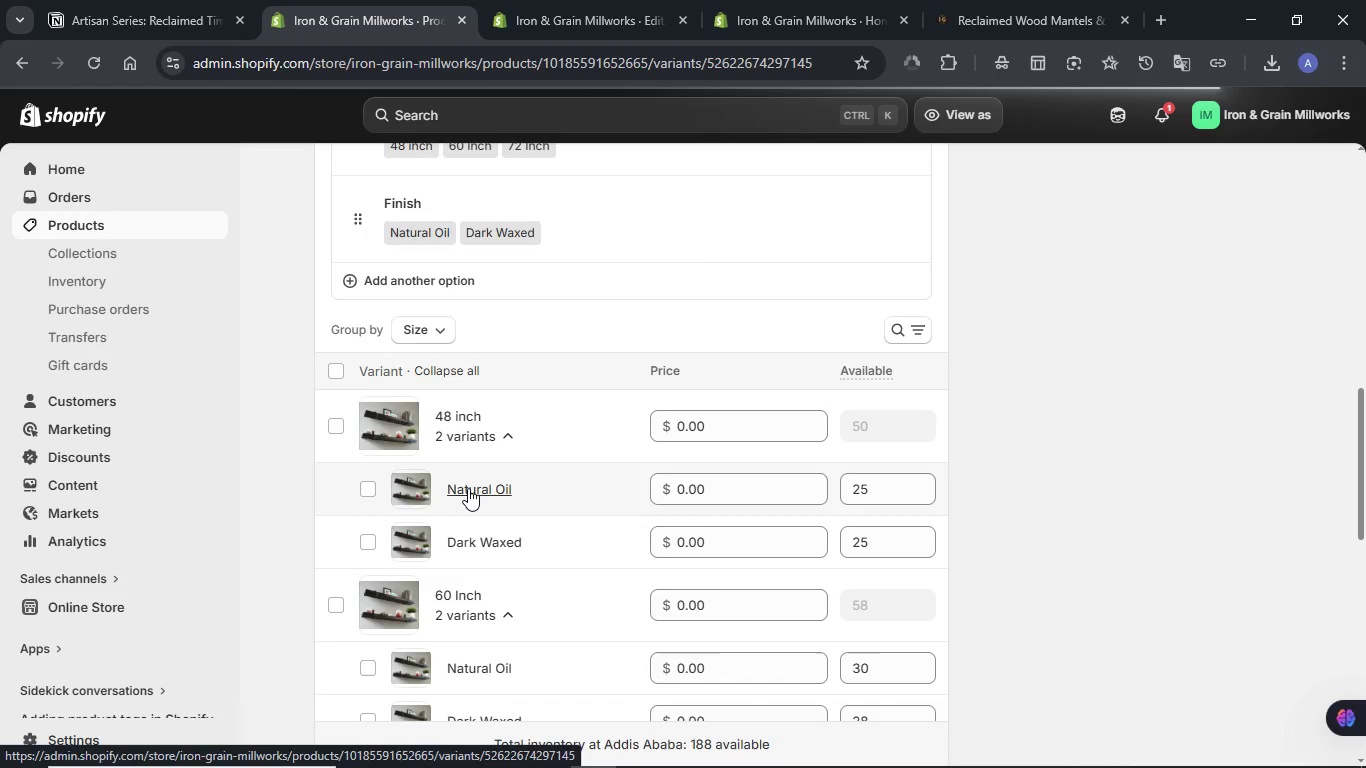 
wait(9.89)
 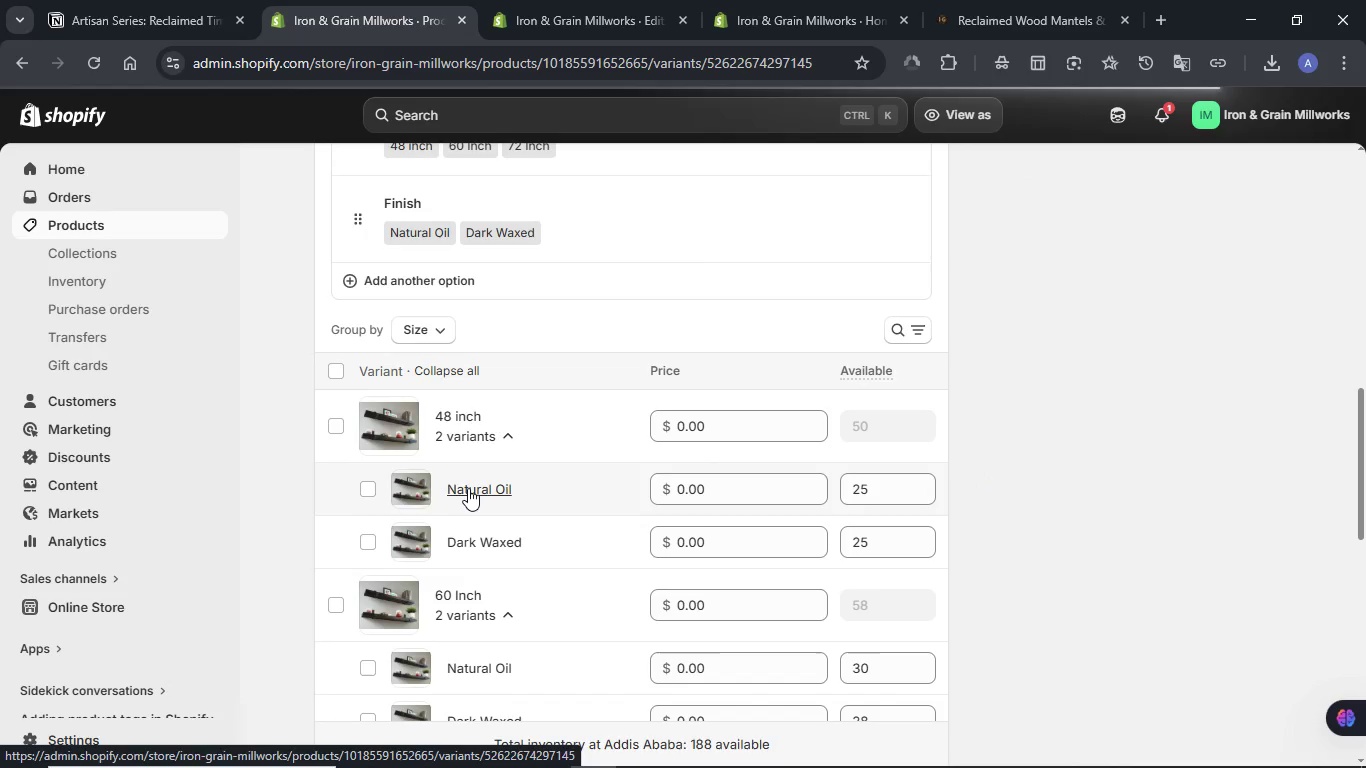 
left_click([110, 0])
 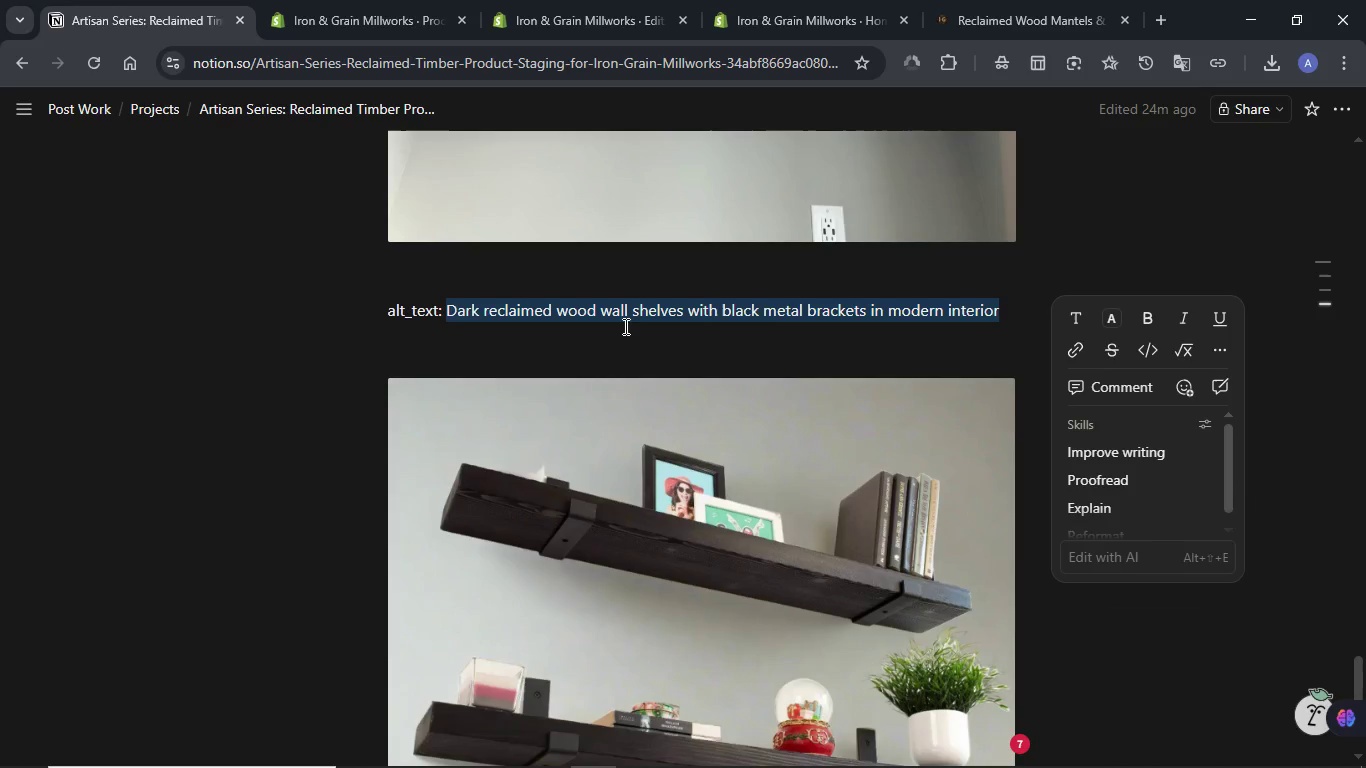 
scroll: coordinate [592, 320], scroll_direction: up, amount: 21.0
 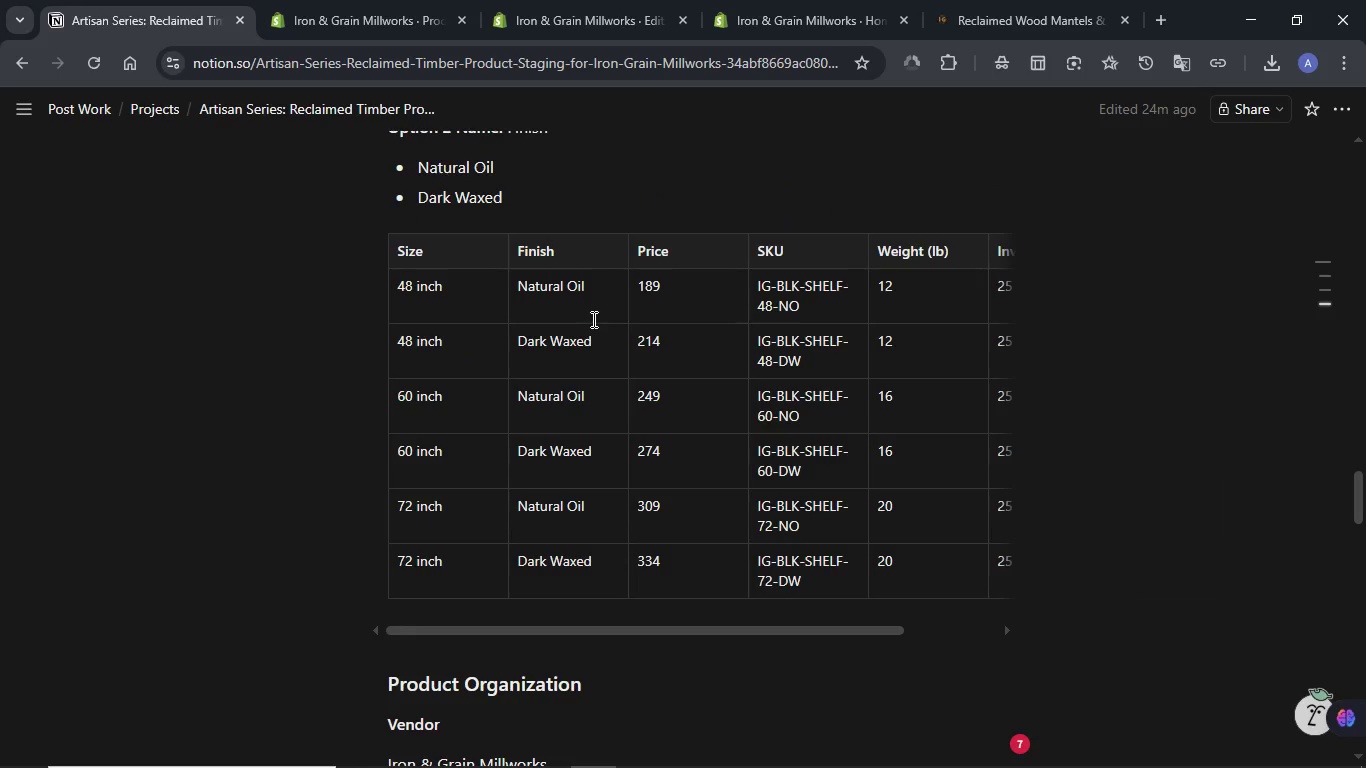 
double_click([651, 288])
 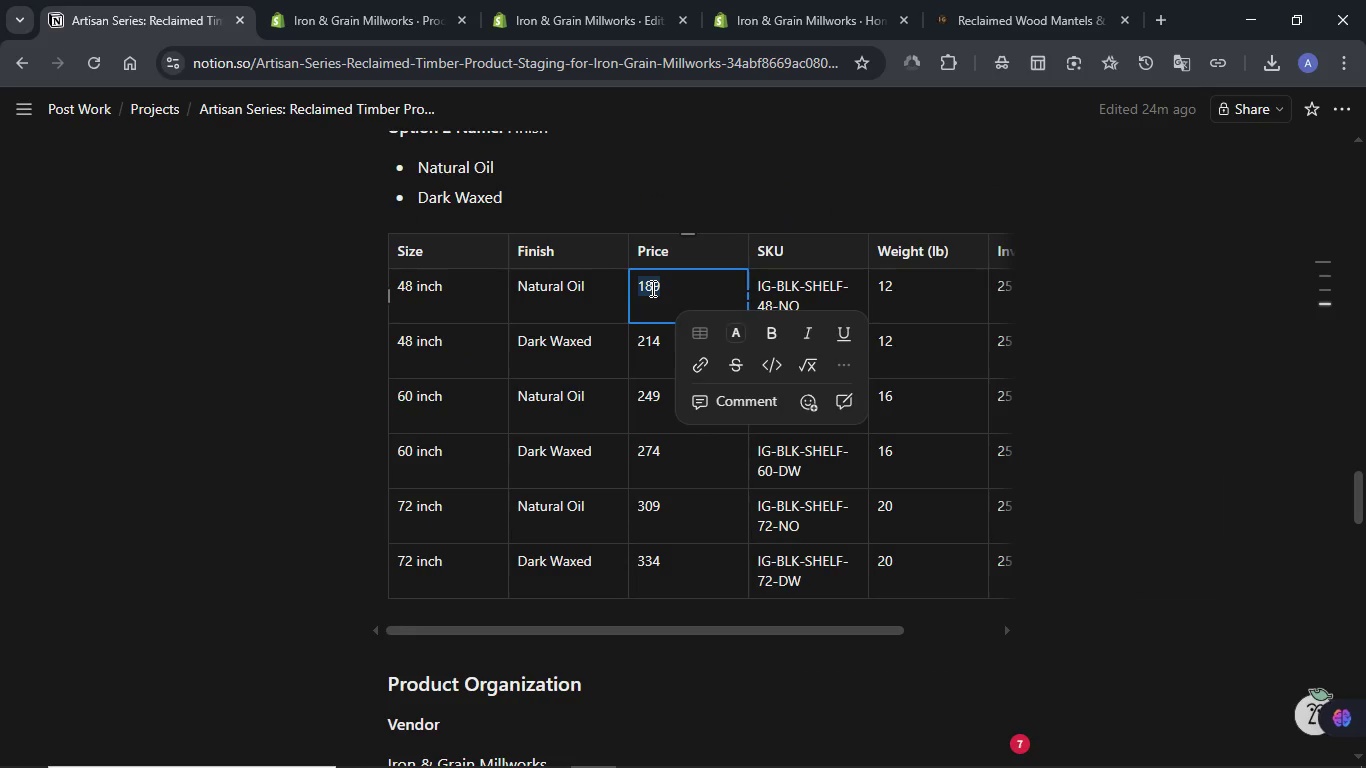 
key(Control+ControlLeft)
 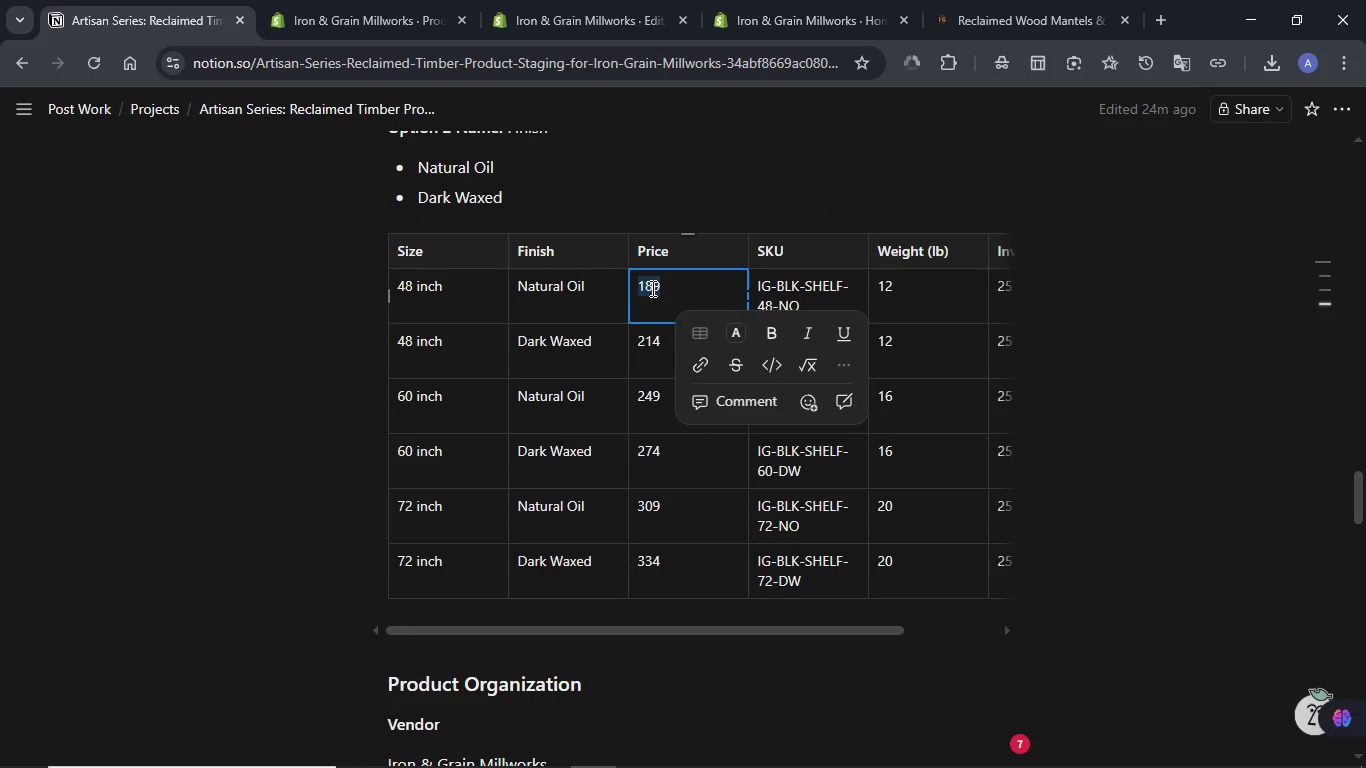 
key(Control+C)
 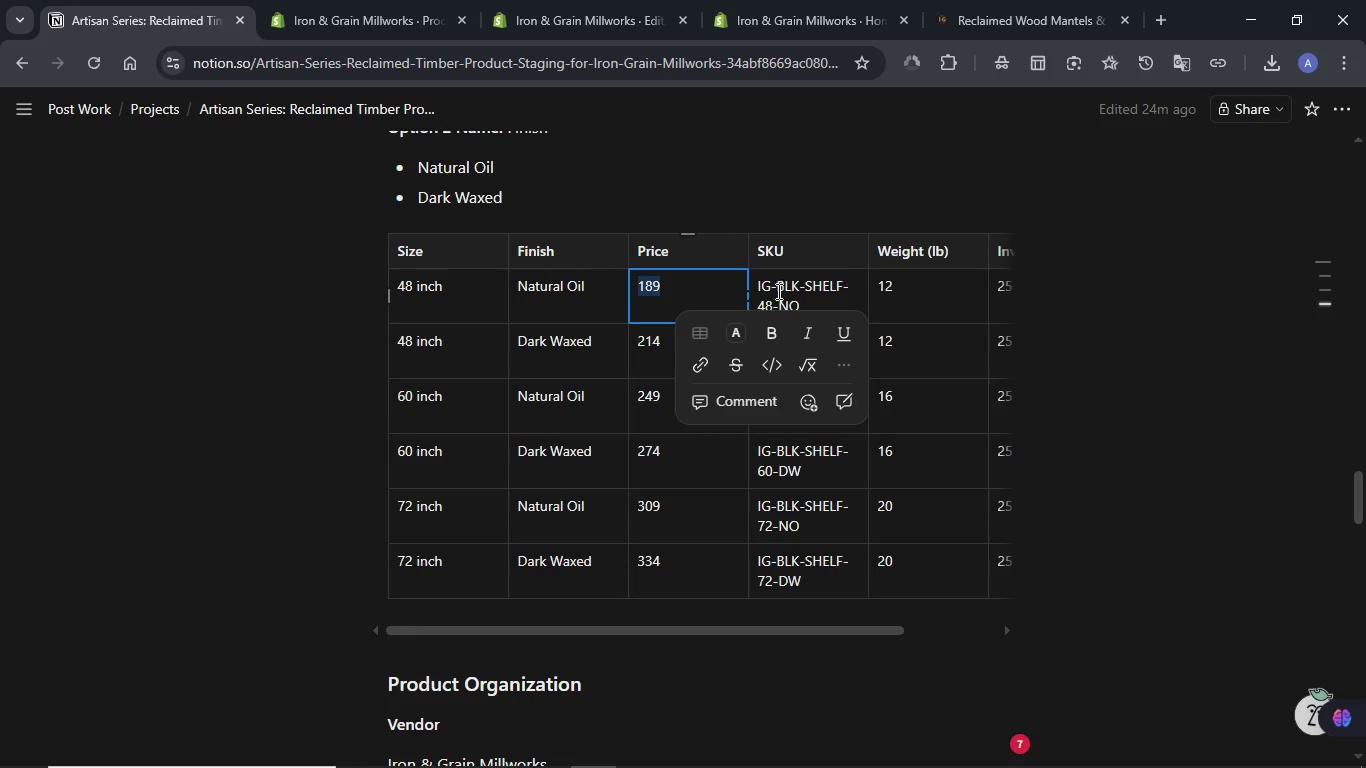 
double_click([777, 291])
 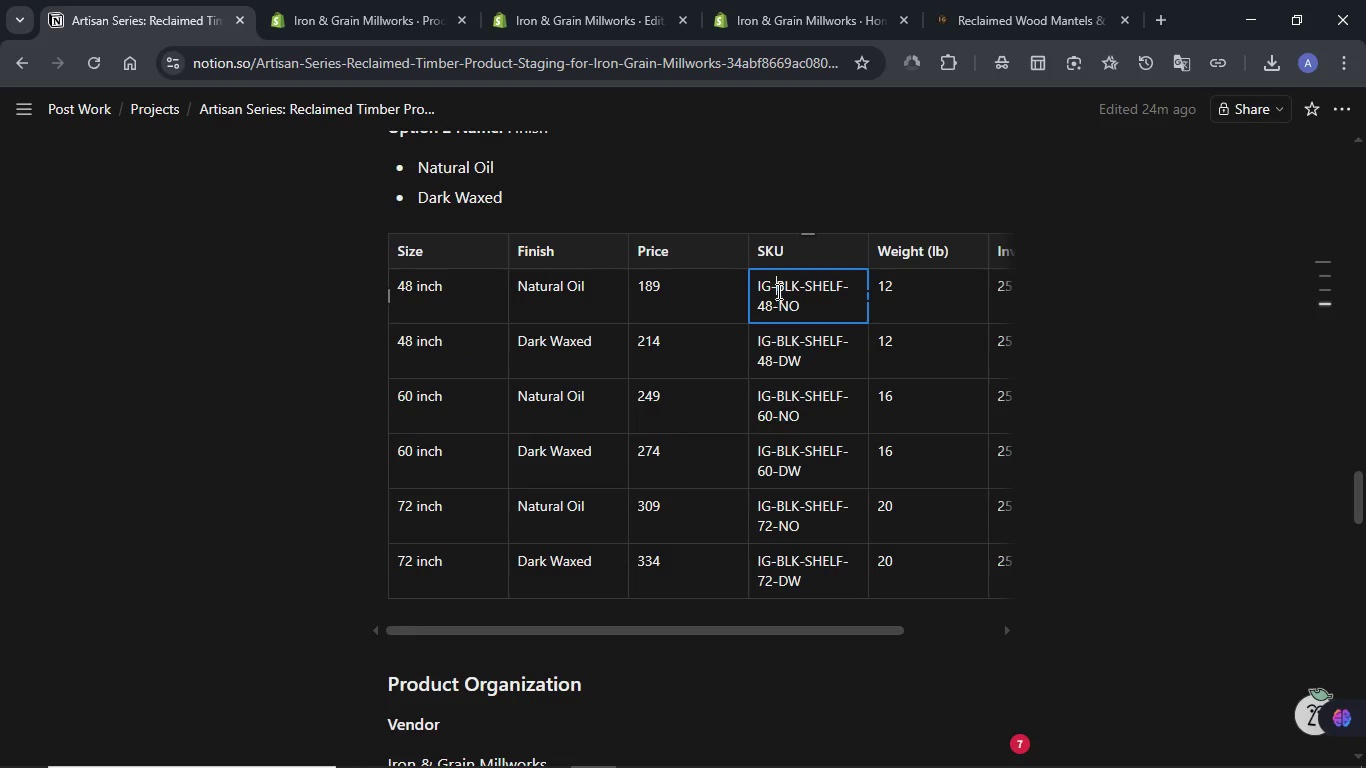 
triple_click([777, 291])
 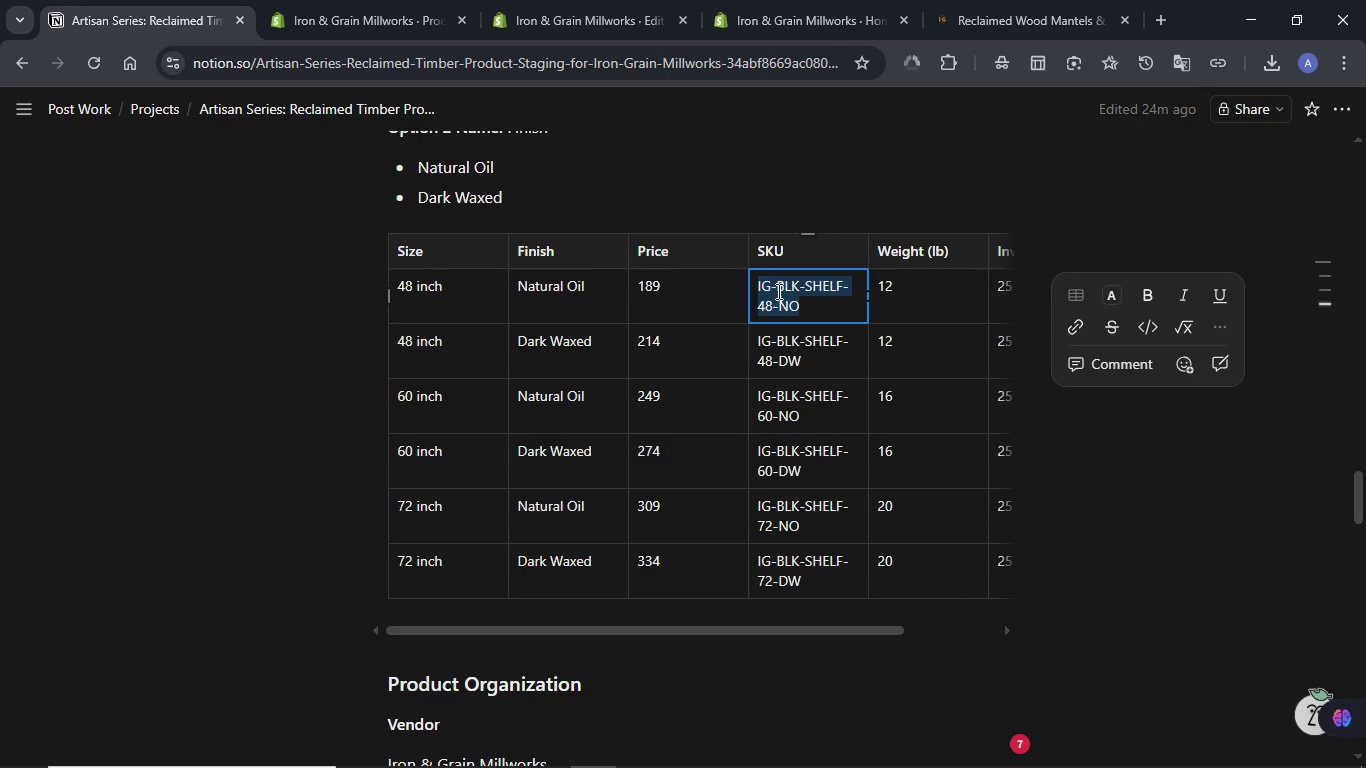 
key(Control+C)
 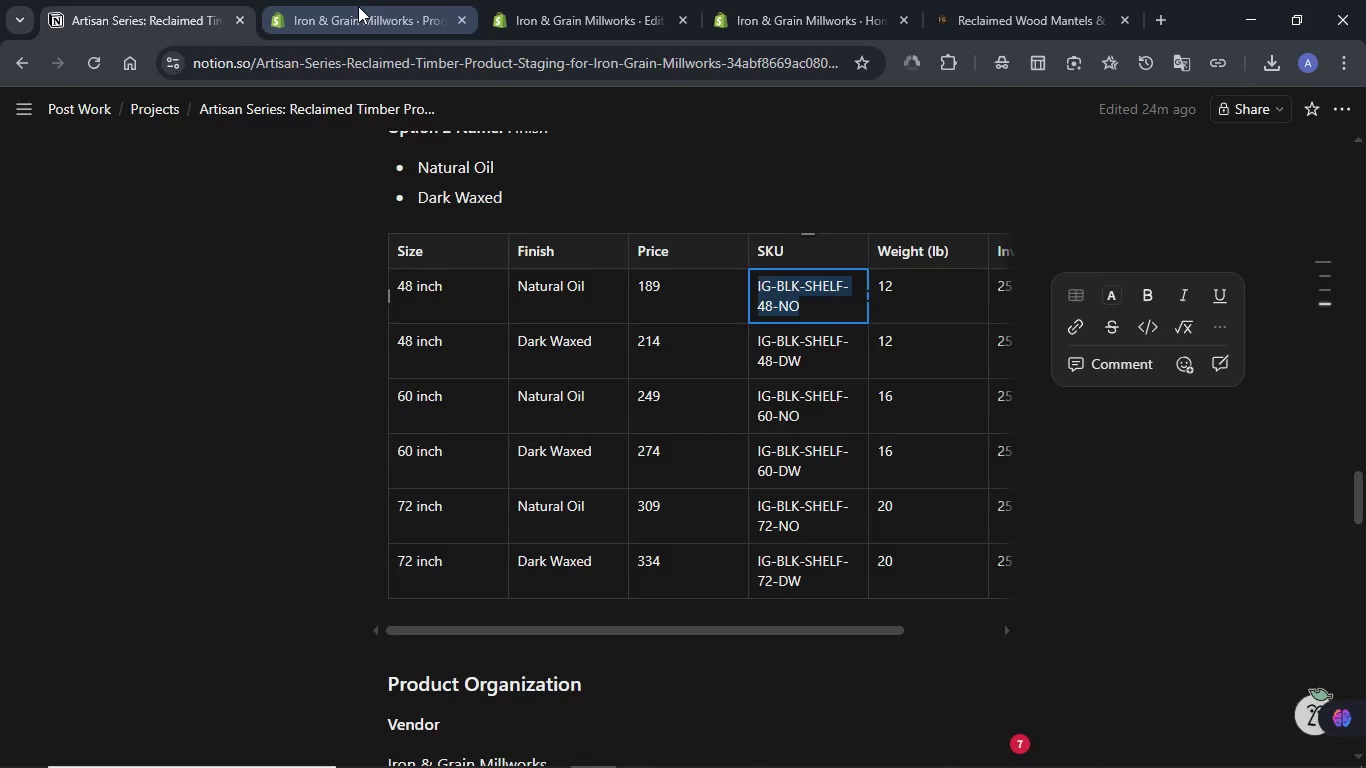 
left_click([358, 6])
 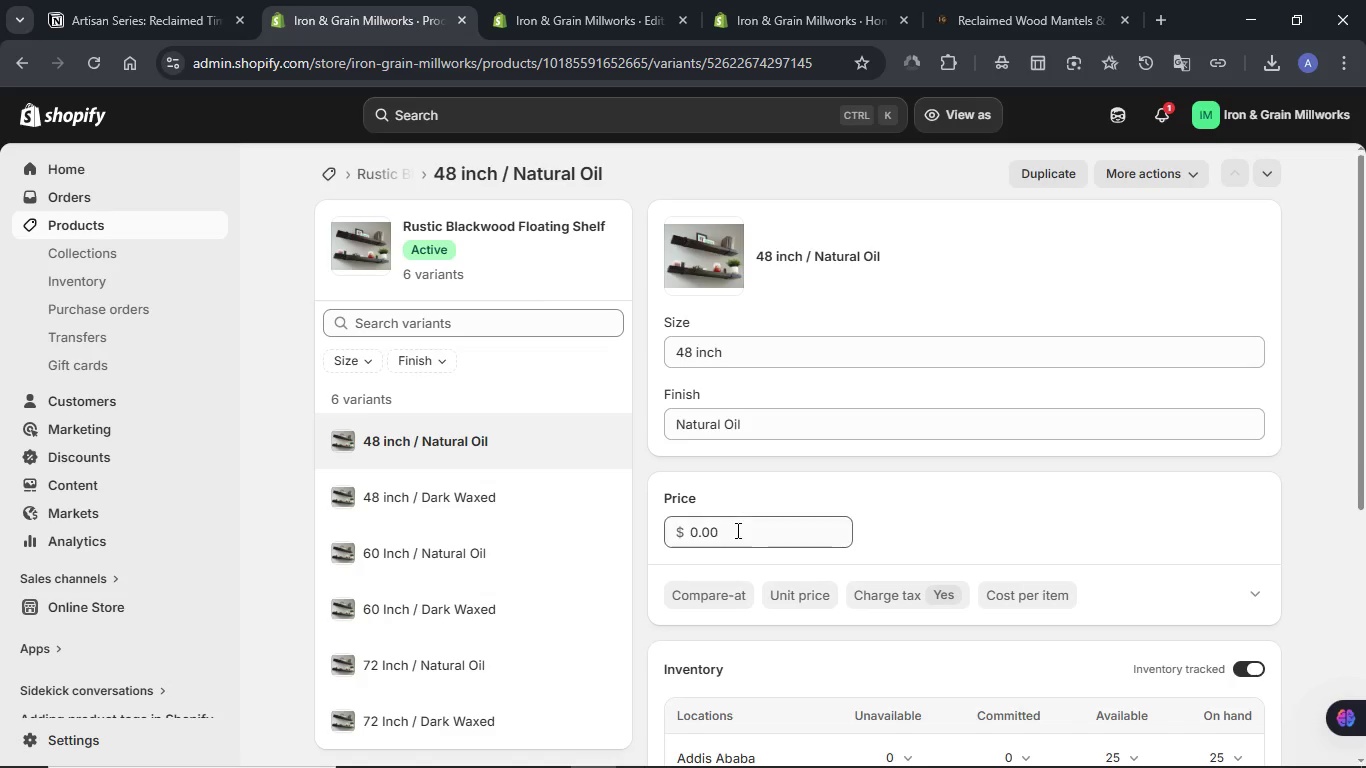 
double_click([736, 530])
 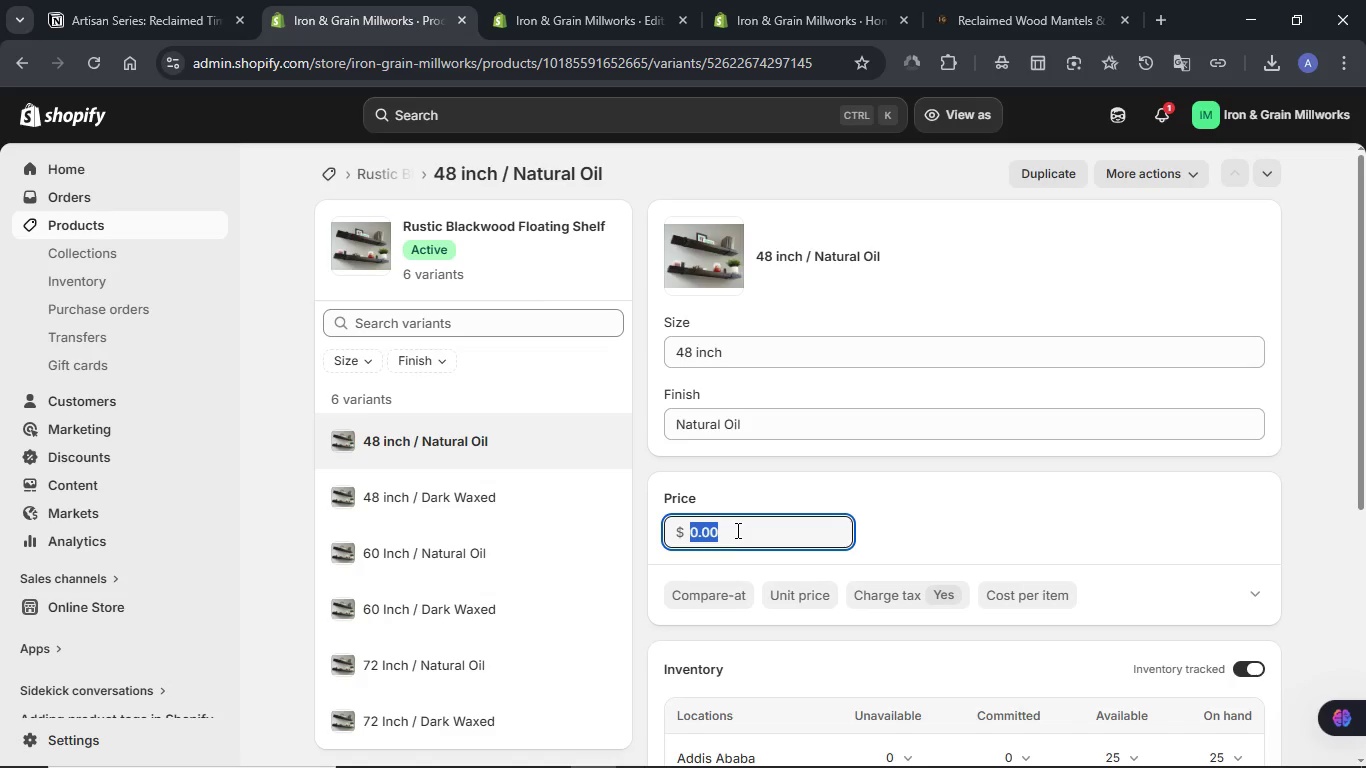 
key(Meta+V)
 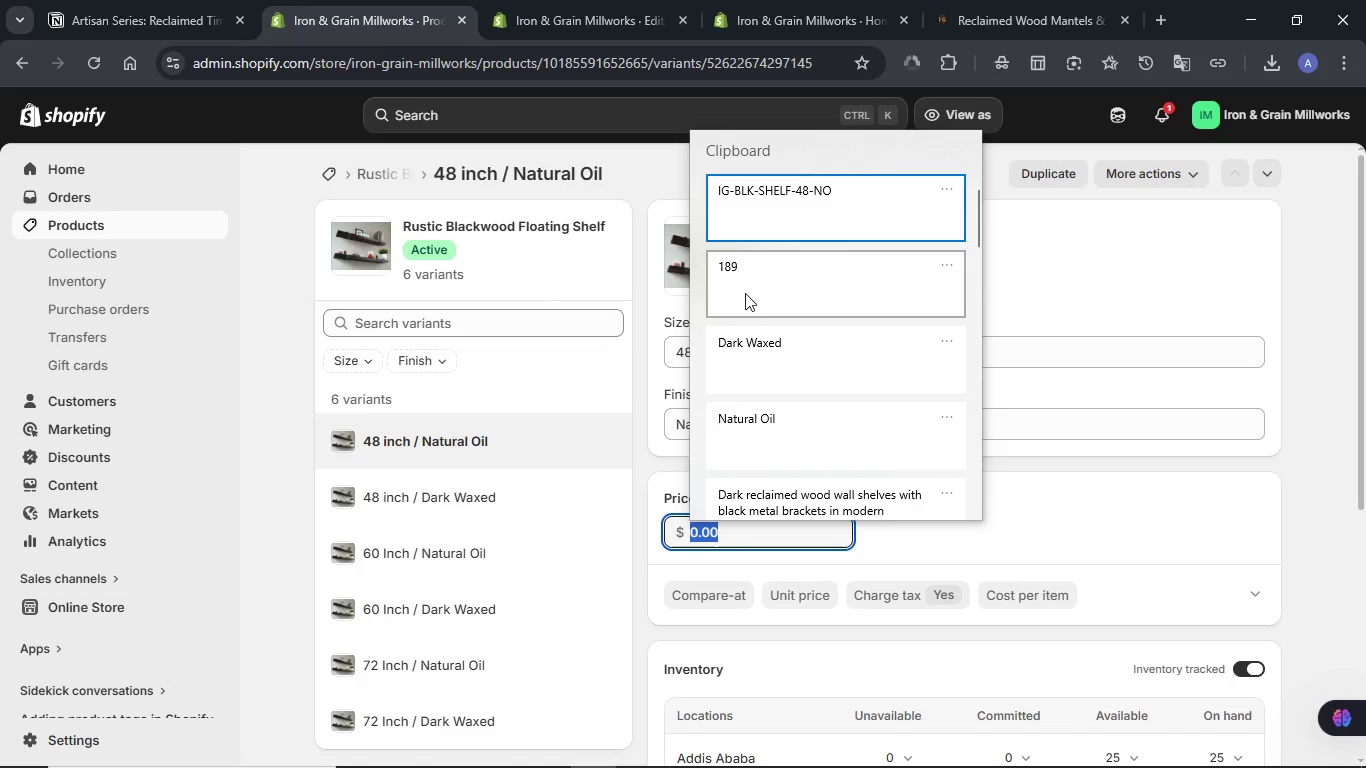 
left_click([745, 286])
 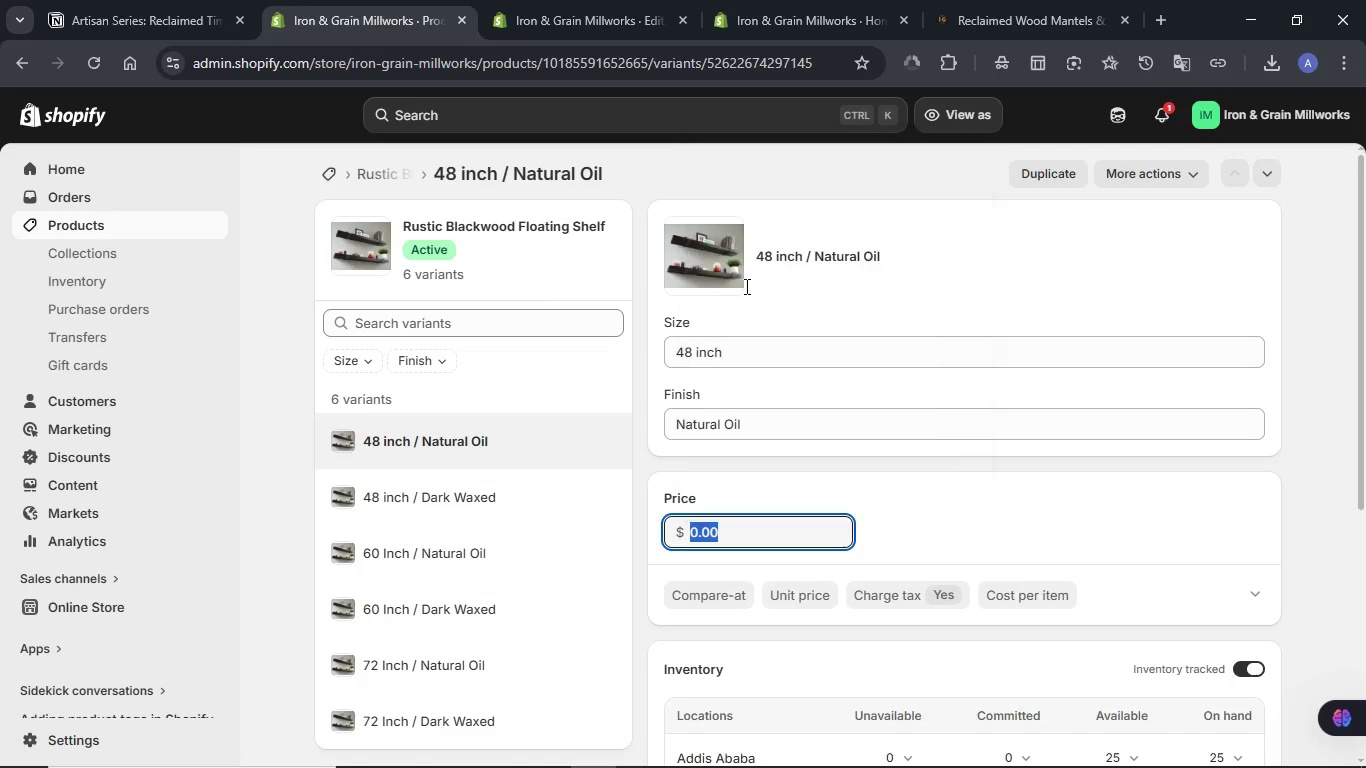 
key(Control+ControlLeft)
 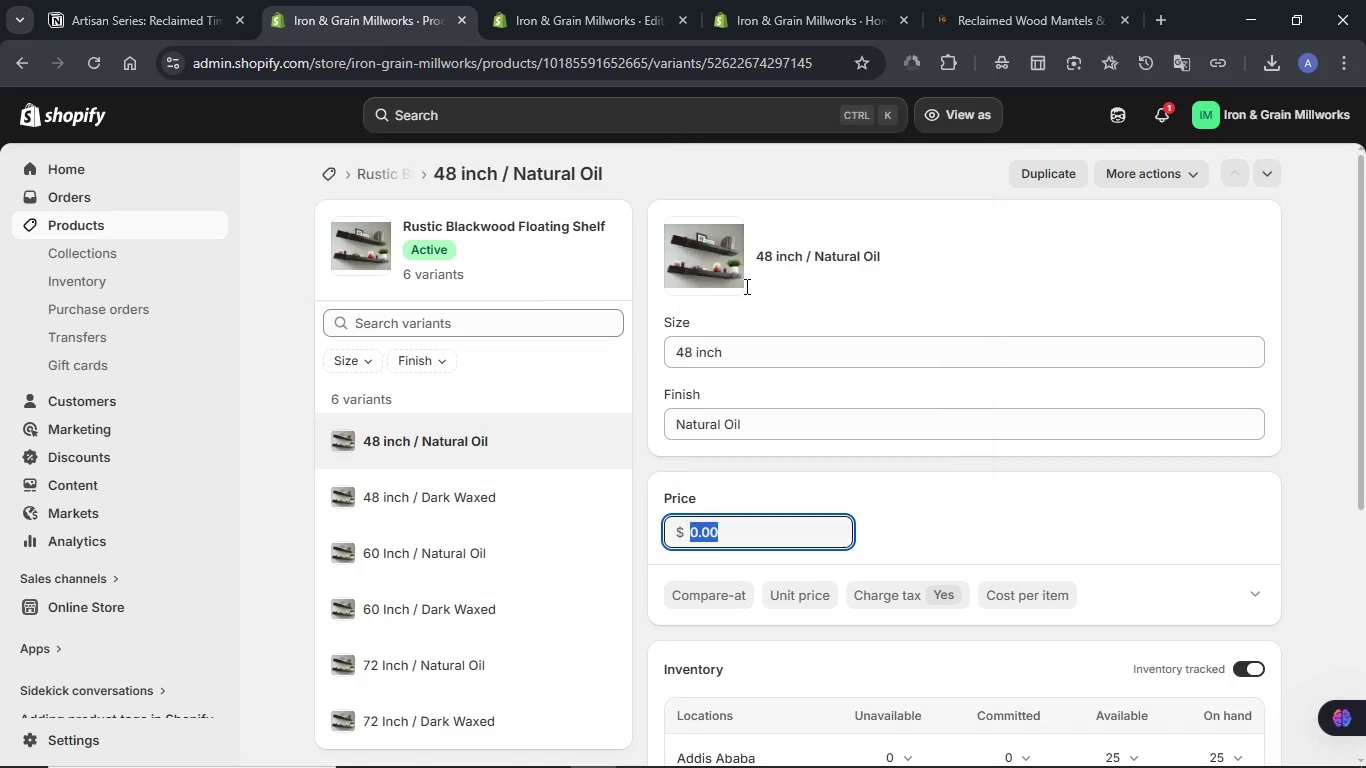 
hold_key(key=V, duration=4.19)
 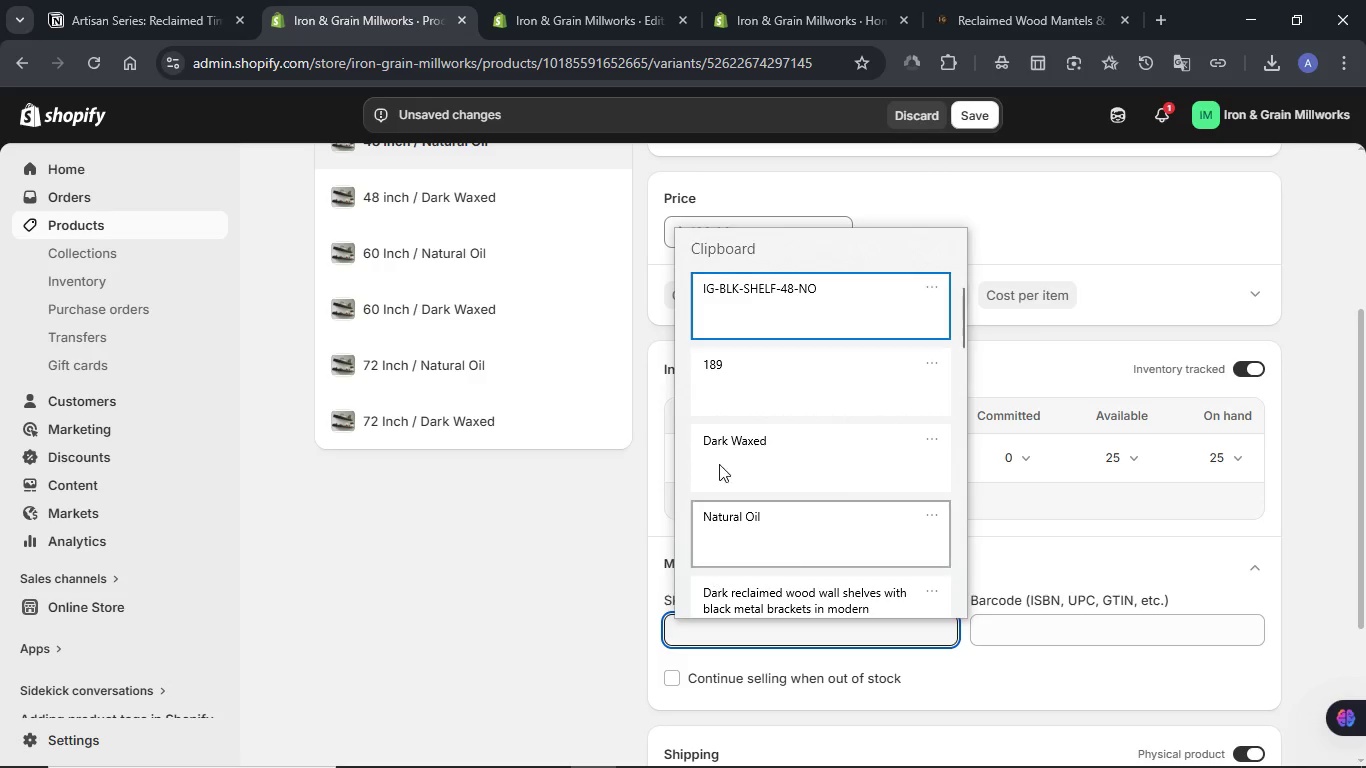 
scroll: coordinate [842, 378], scroll_direction: down, amount: 1.0
 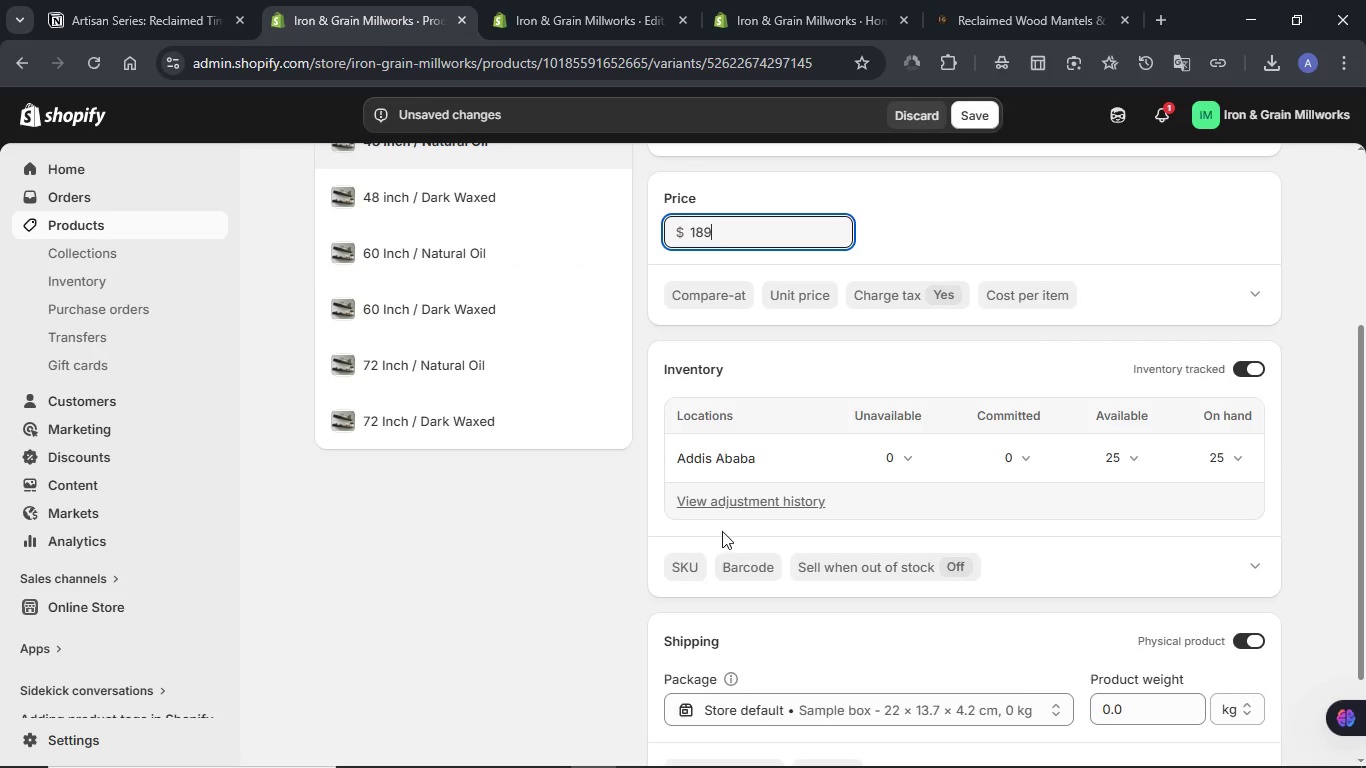 
left_click([693, 568])
 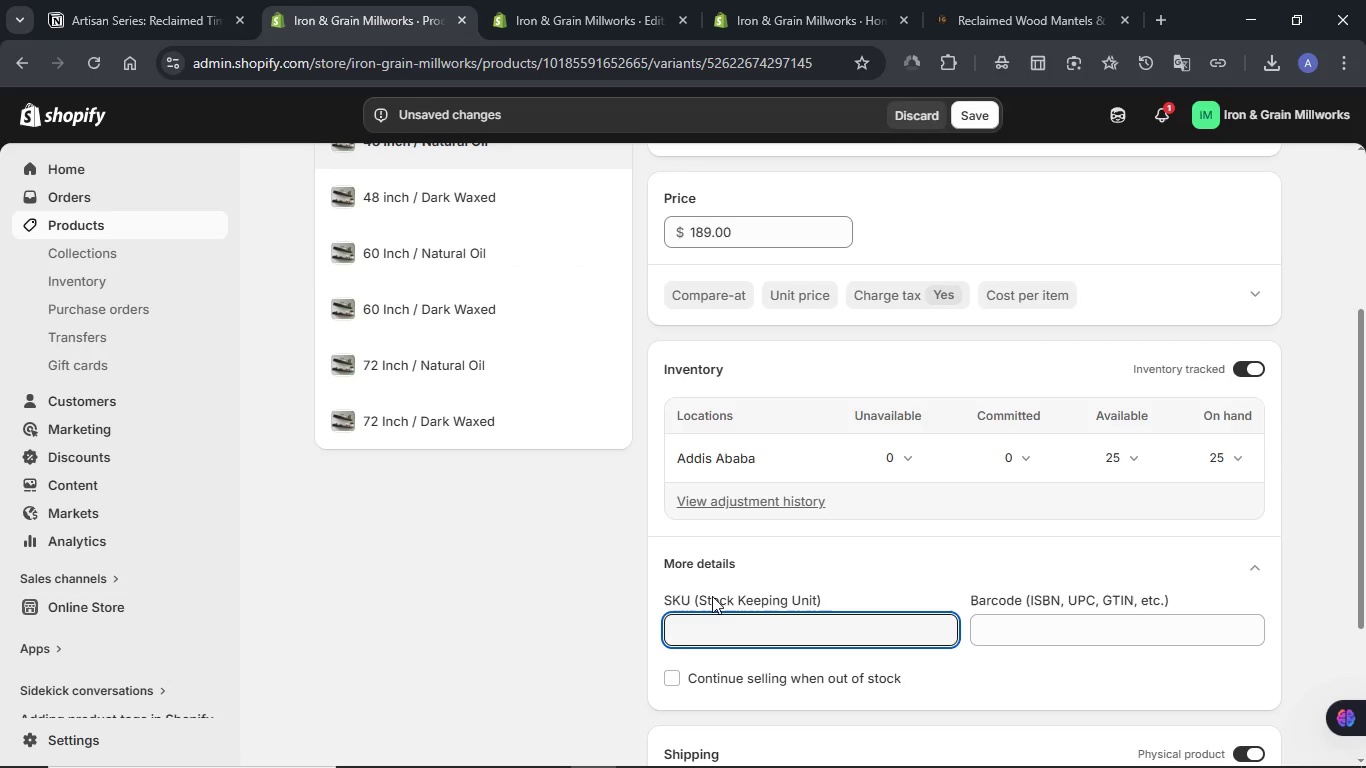 
hold_key(key=MetaLeft, duration=0.53)
 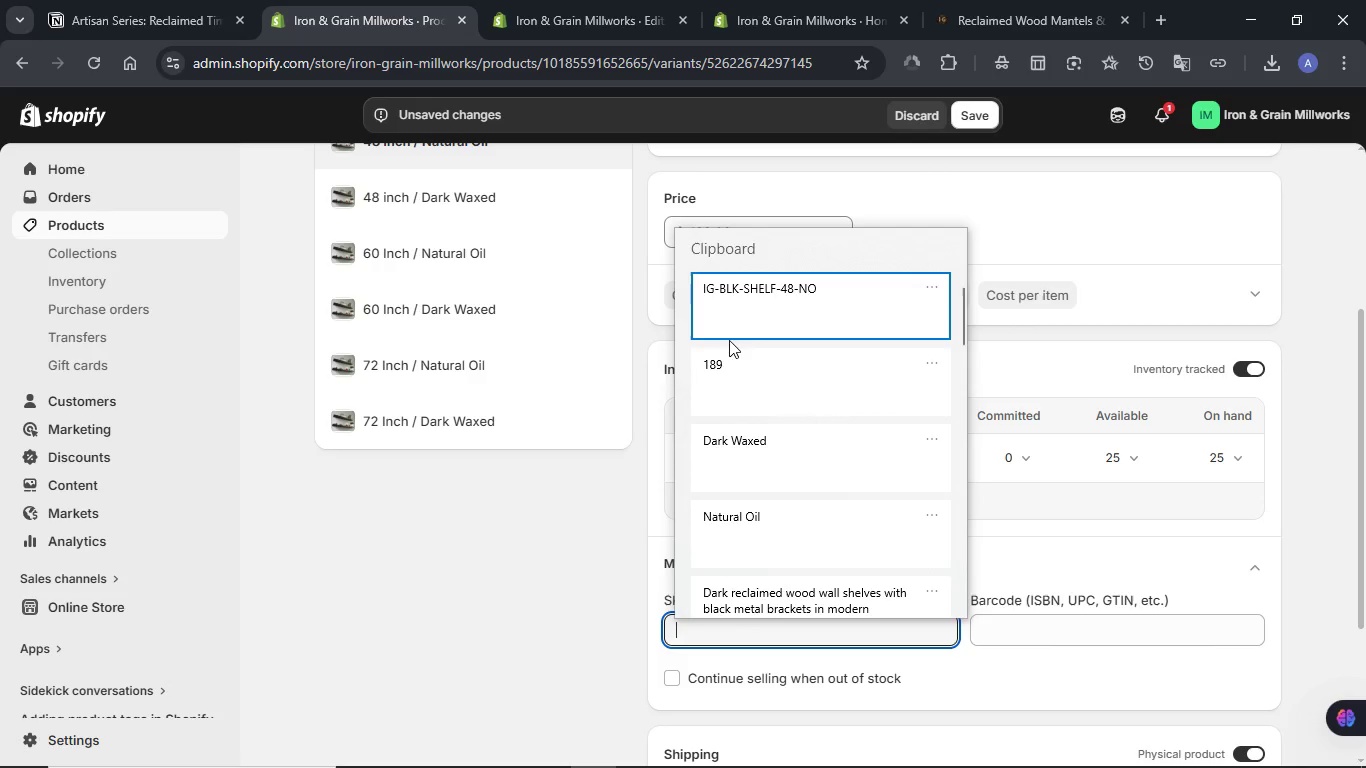 
left_click([731, 333])
 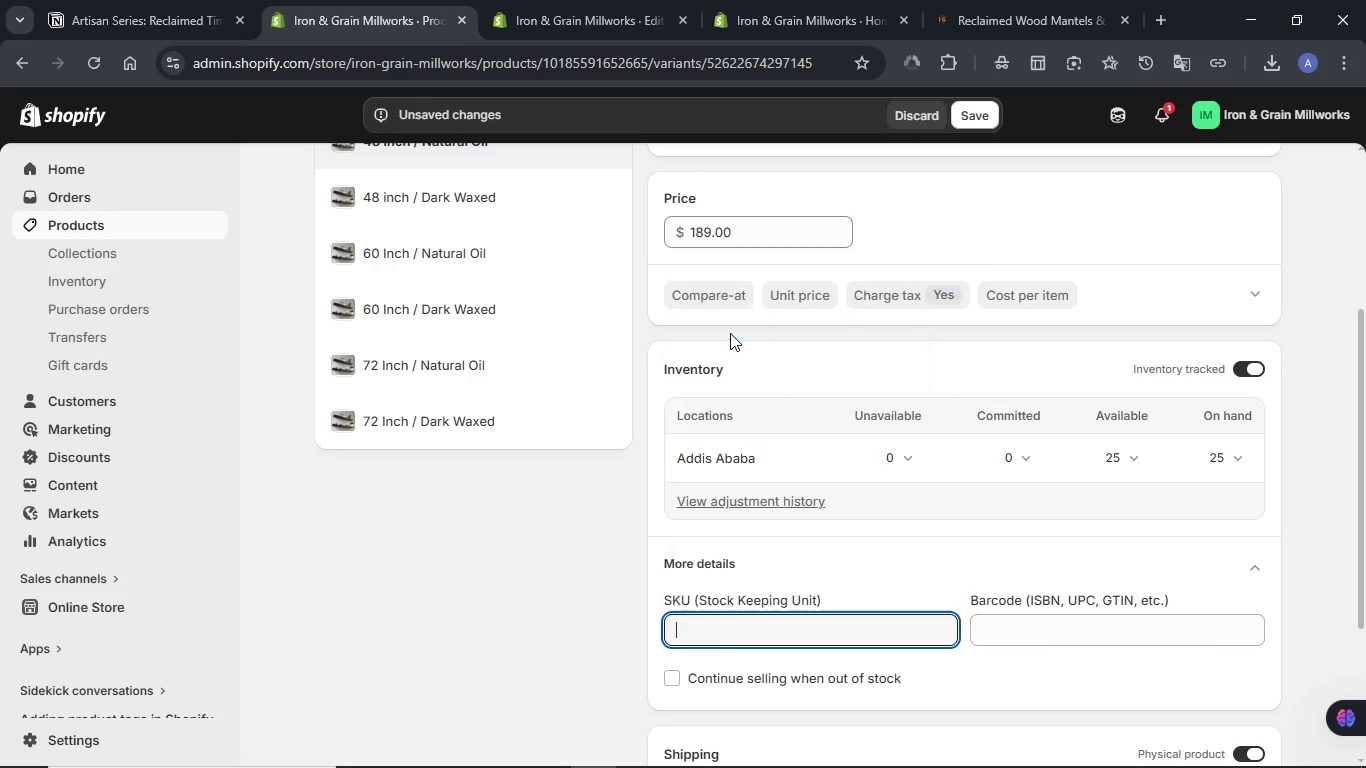 
key(Control+ControlLeft)
 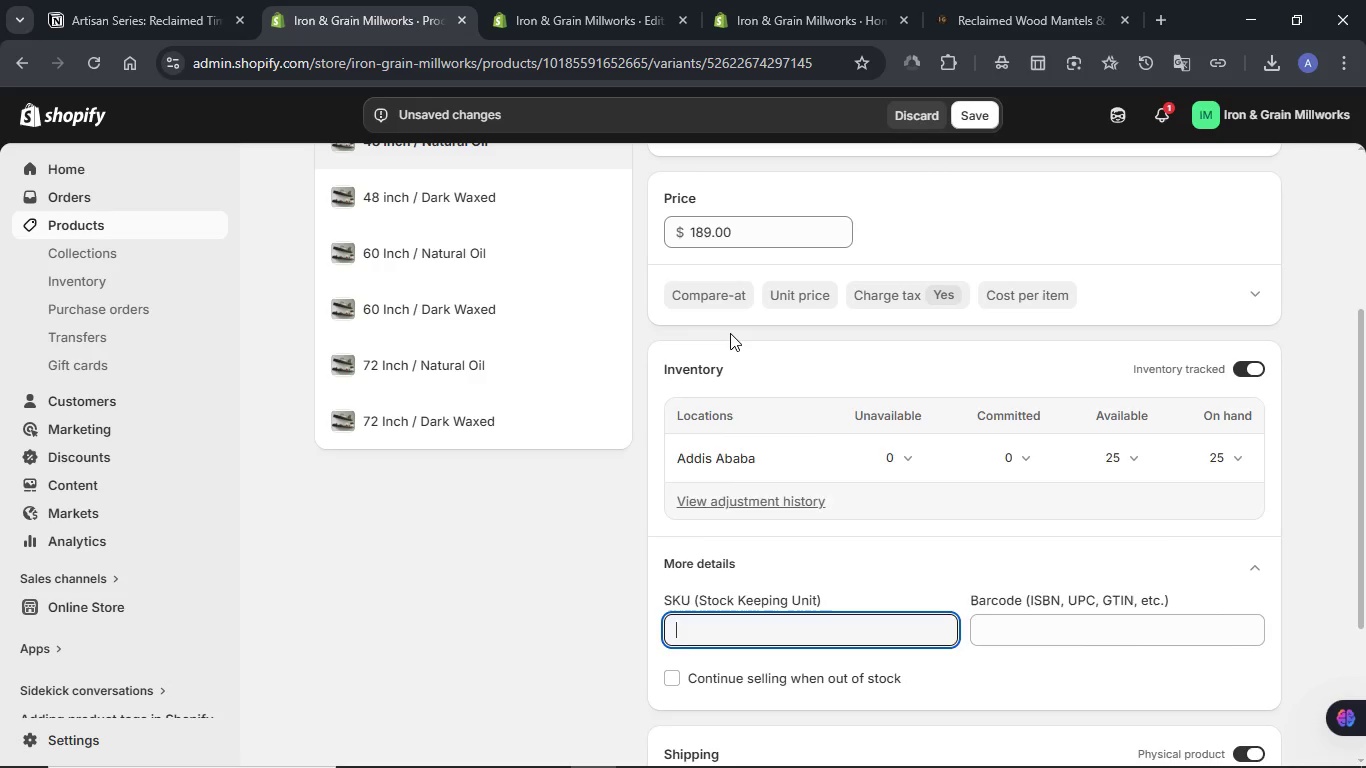 
key(Control+V)
 